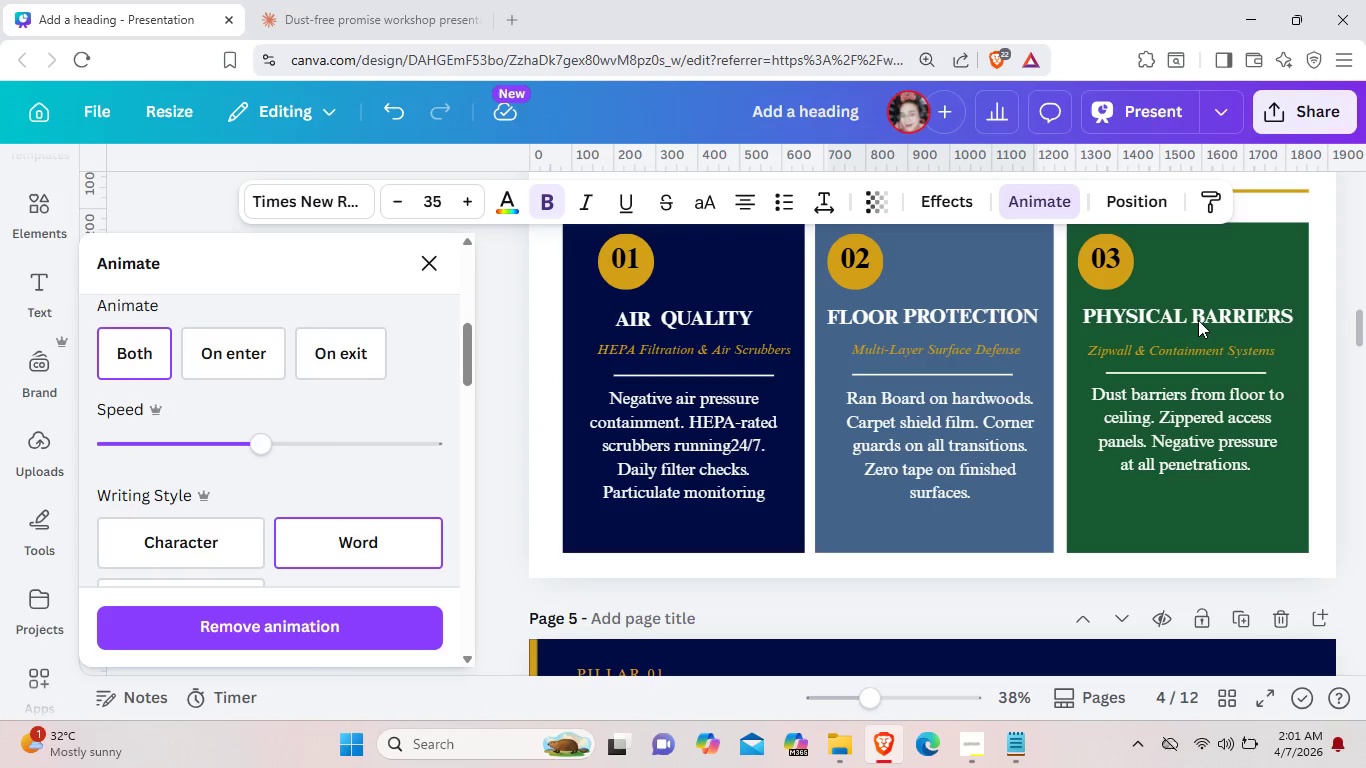 
left_click([1198, 320])
 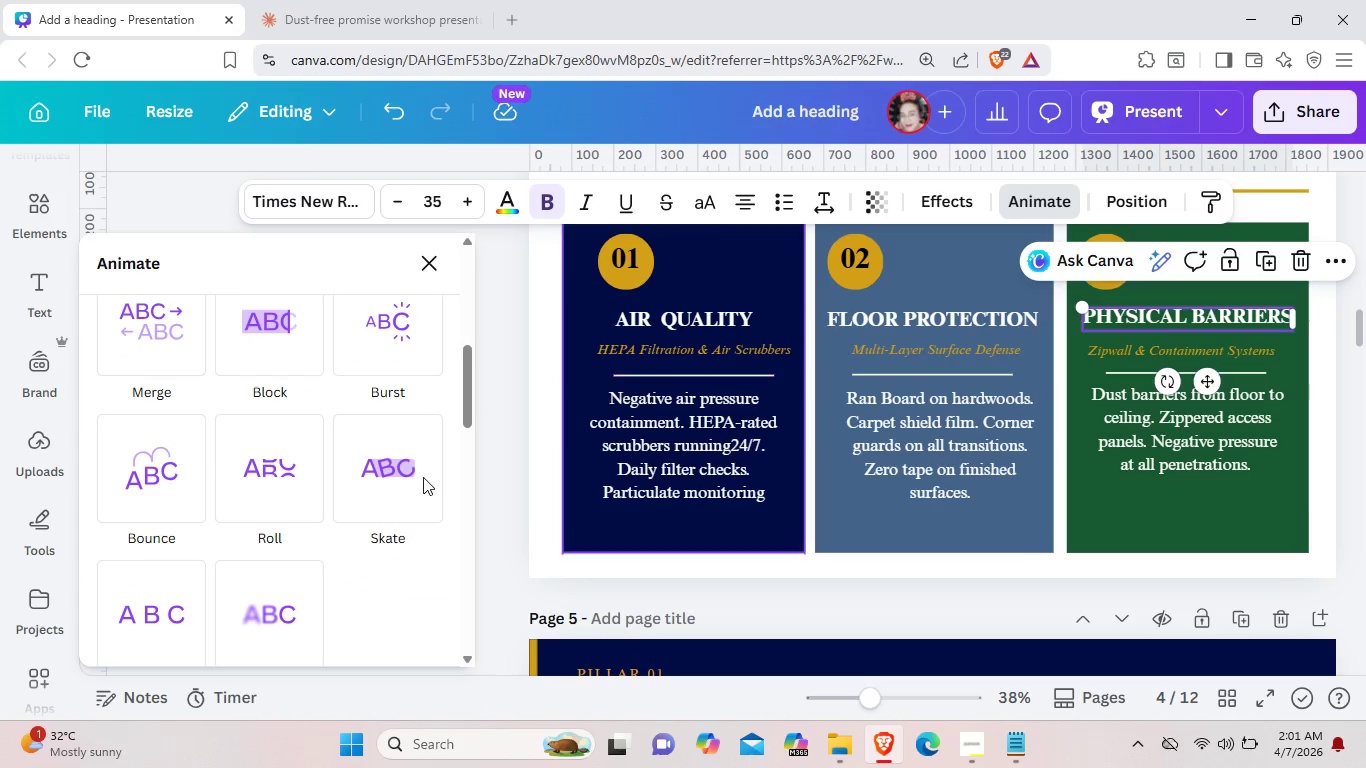 
scroll: coordinate [390, 546], scroll_direction: up, amount: 2.0
 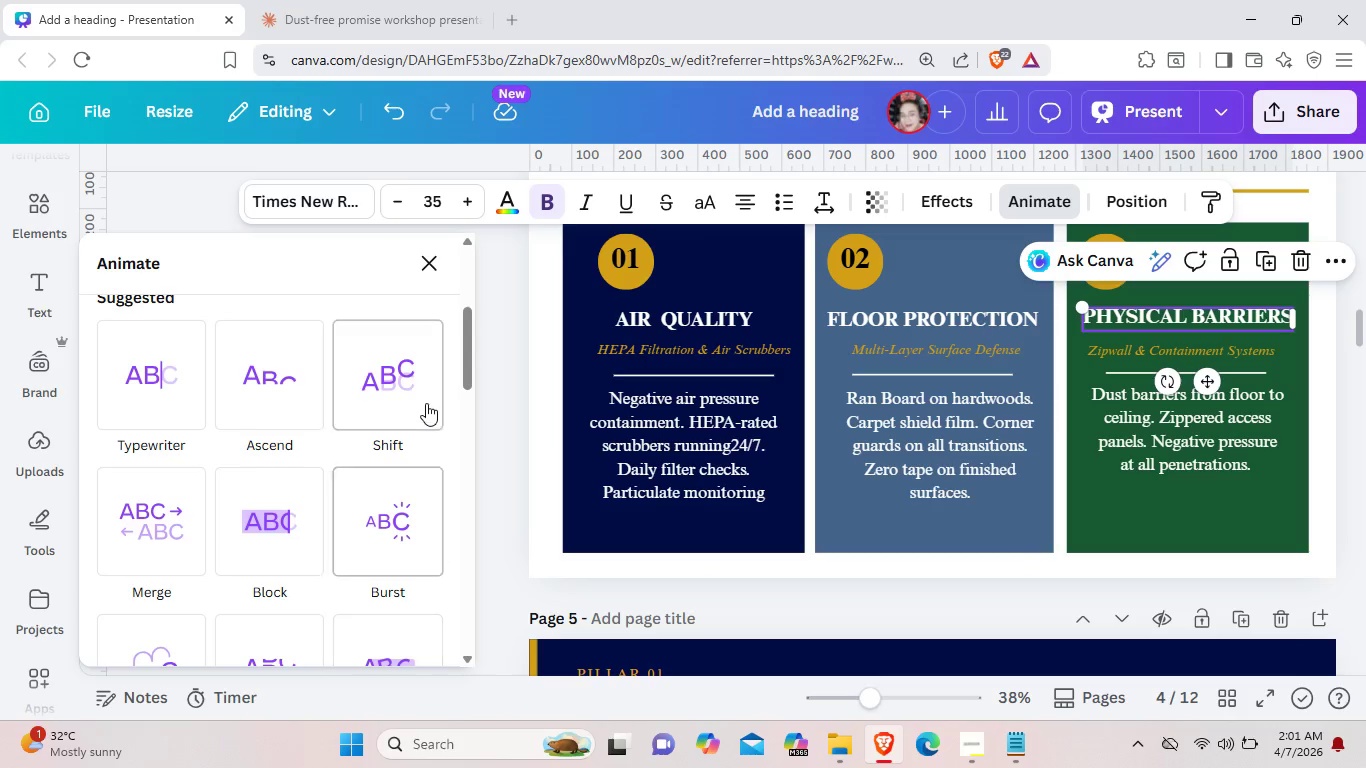 
left_click([419, 394])
 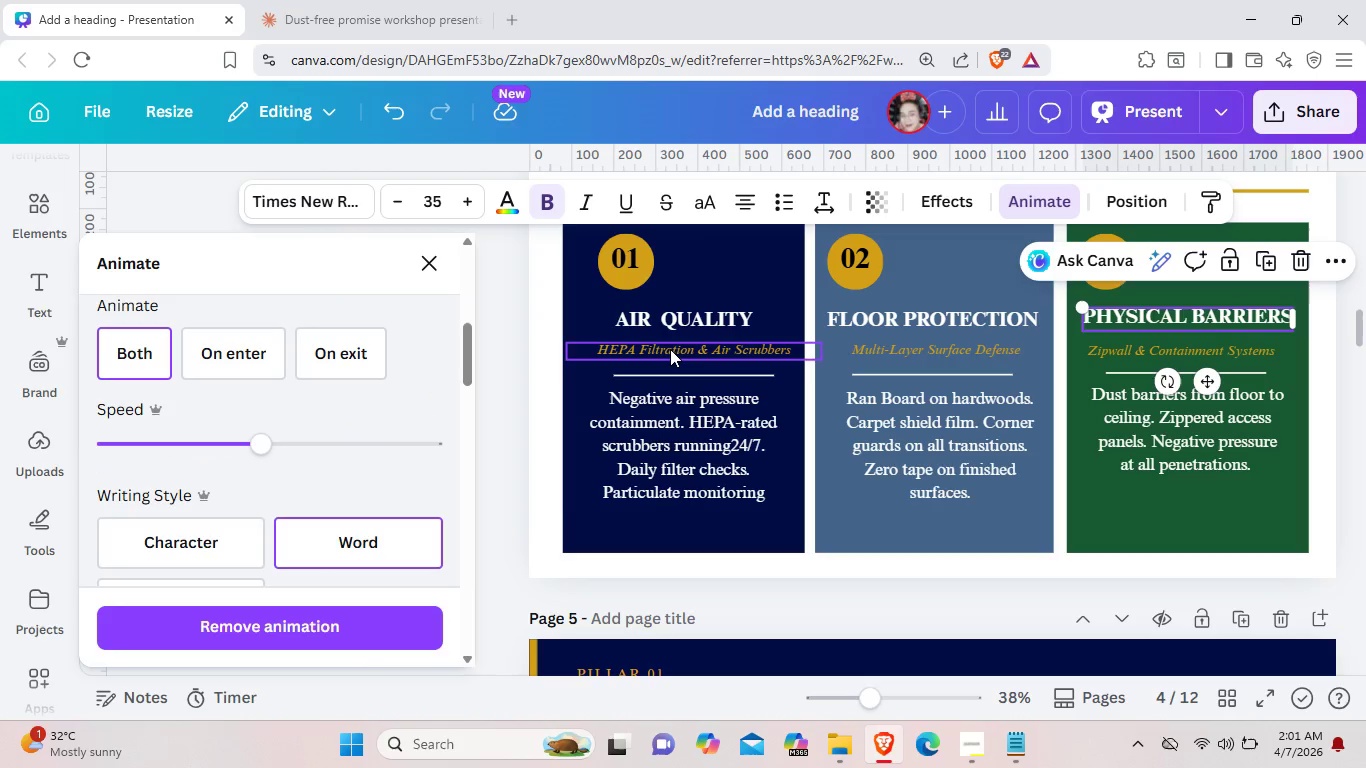 
left_click([670, 349])
 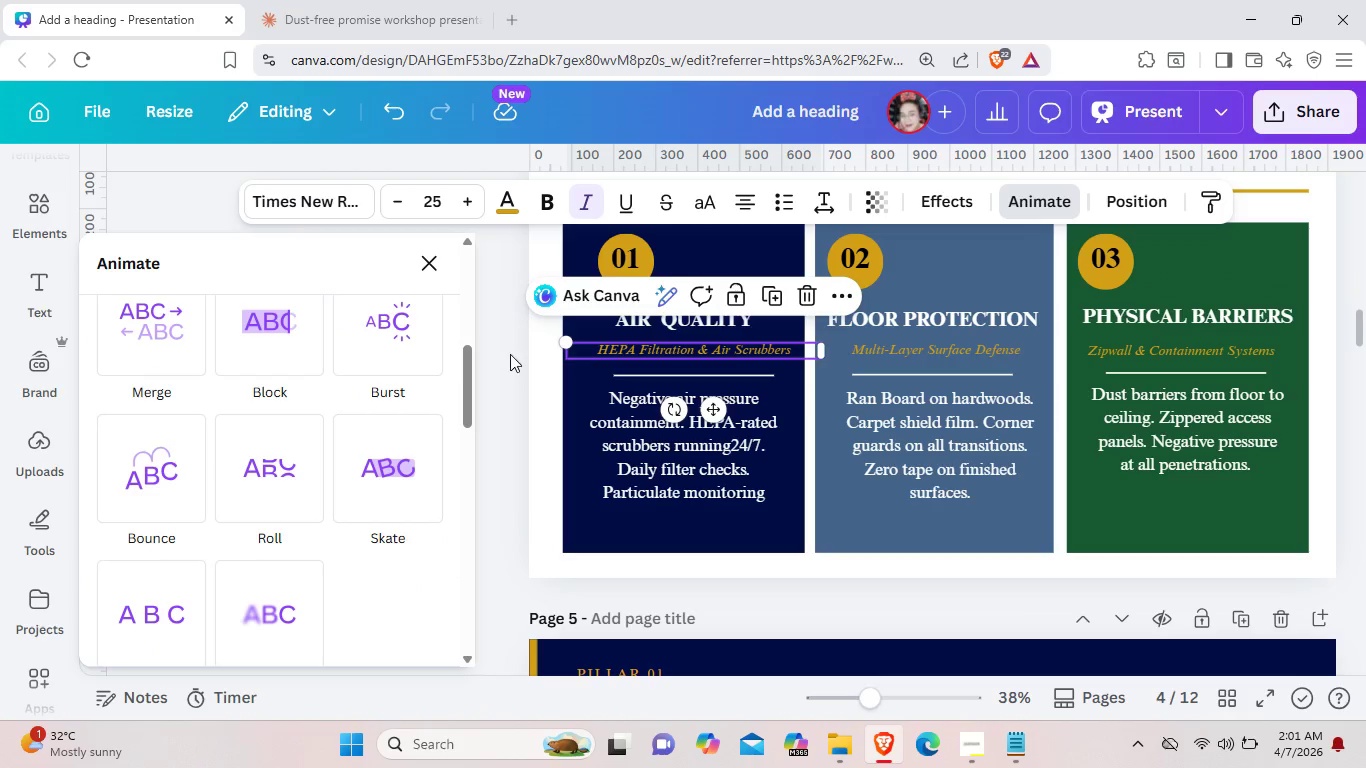 
left_click([403, 352])
 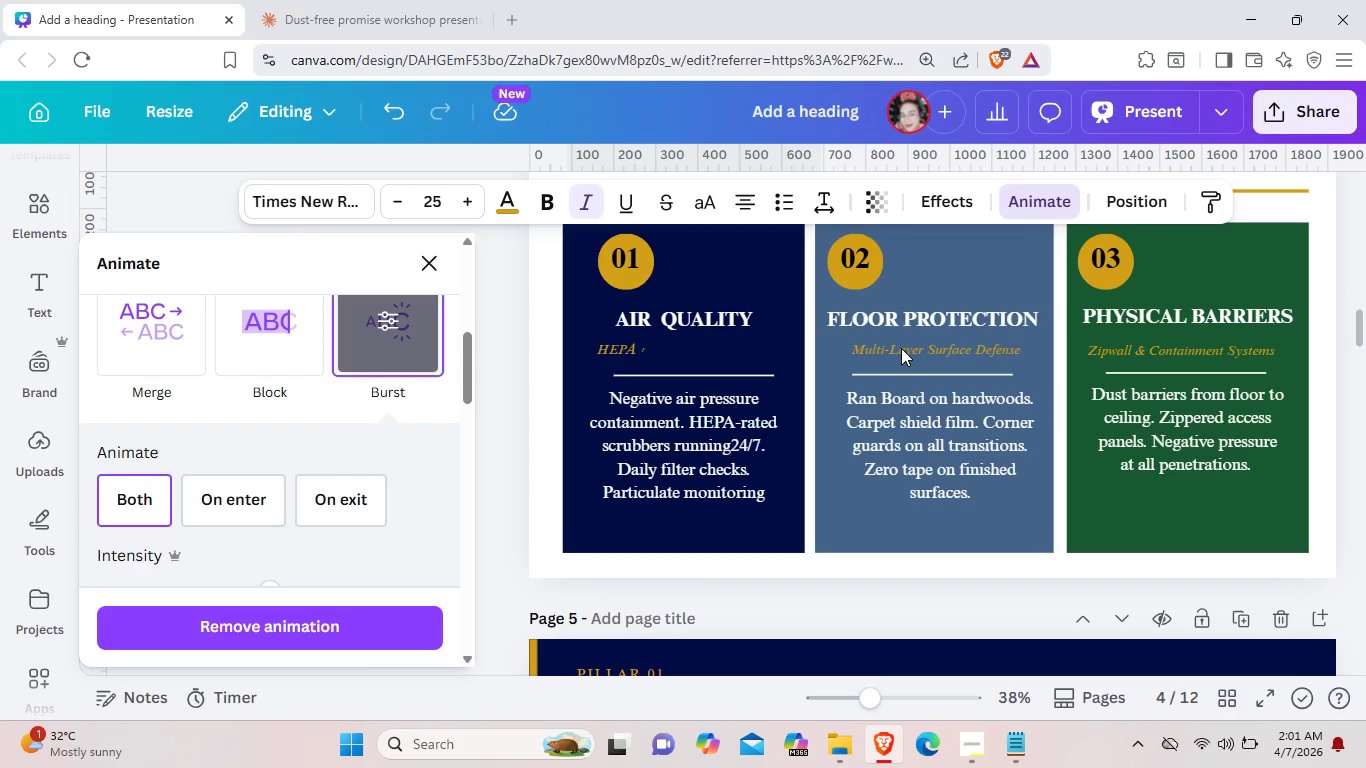 
left_click([901, 348])
 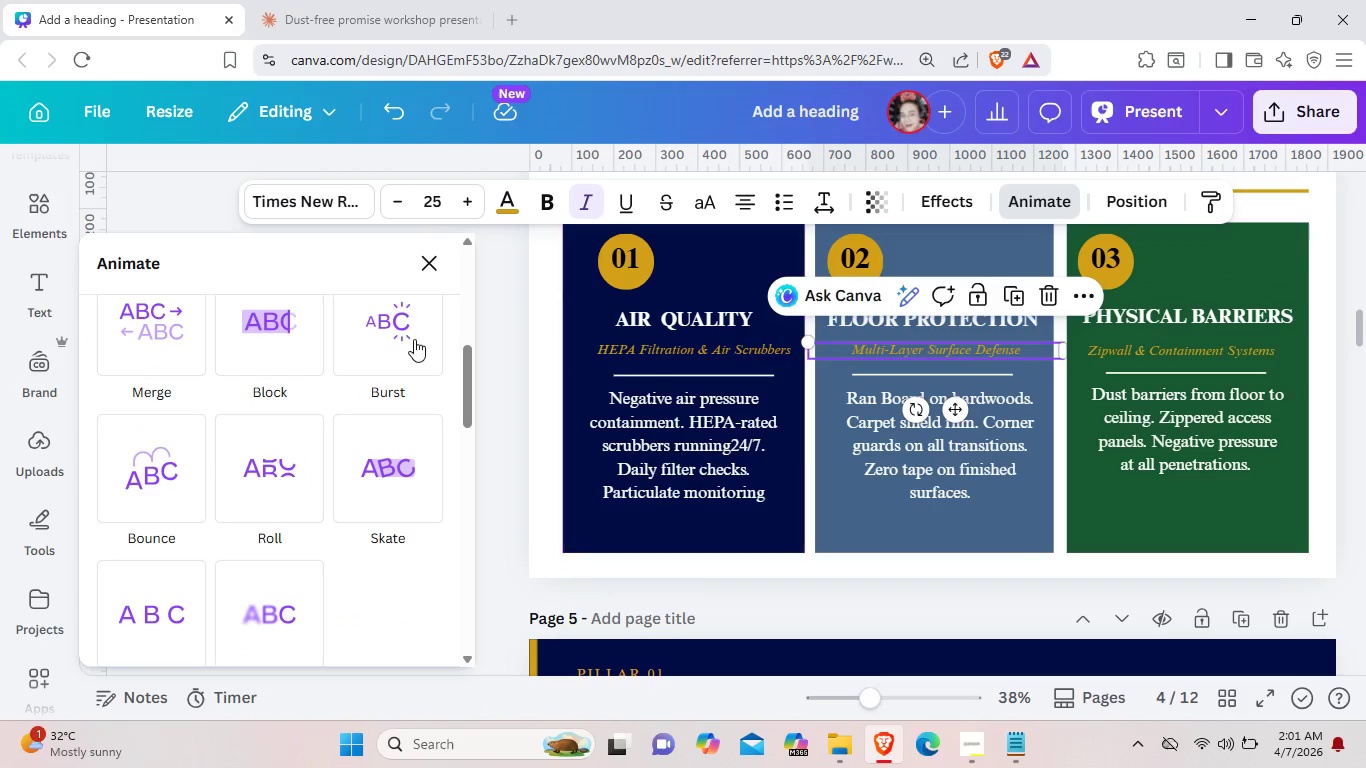 
left_click([402, 337])
 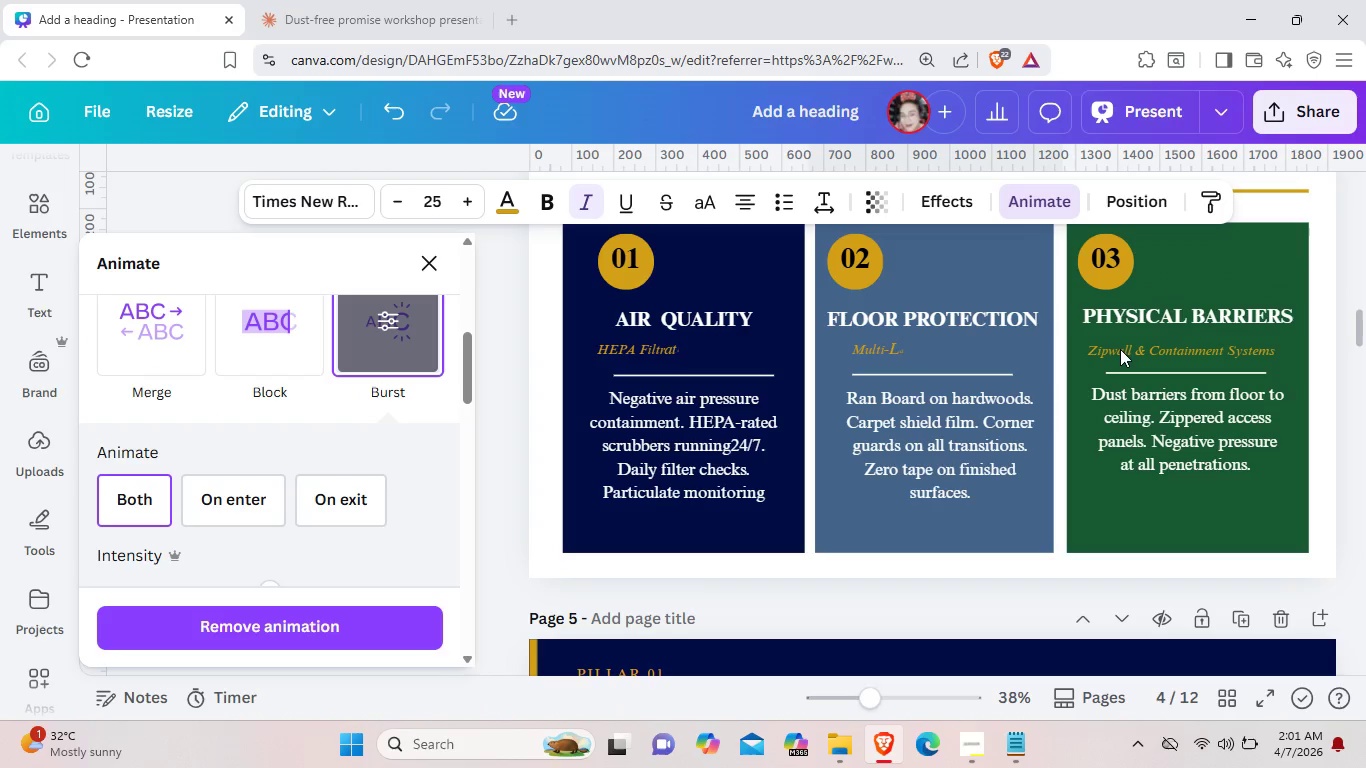 
left_click([1120, 349])
 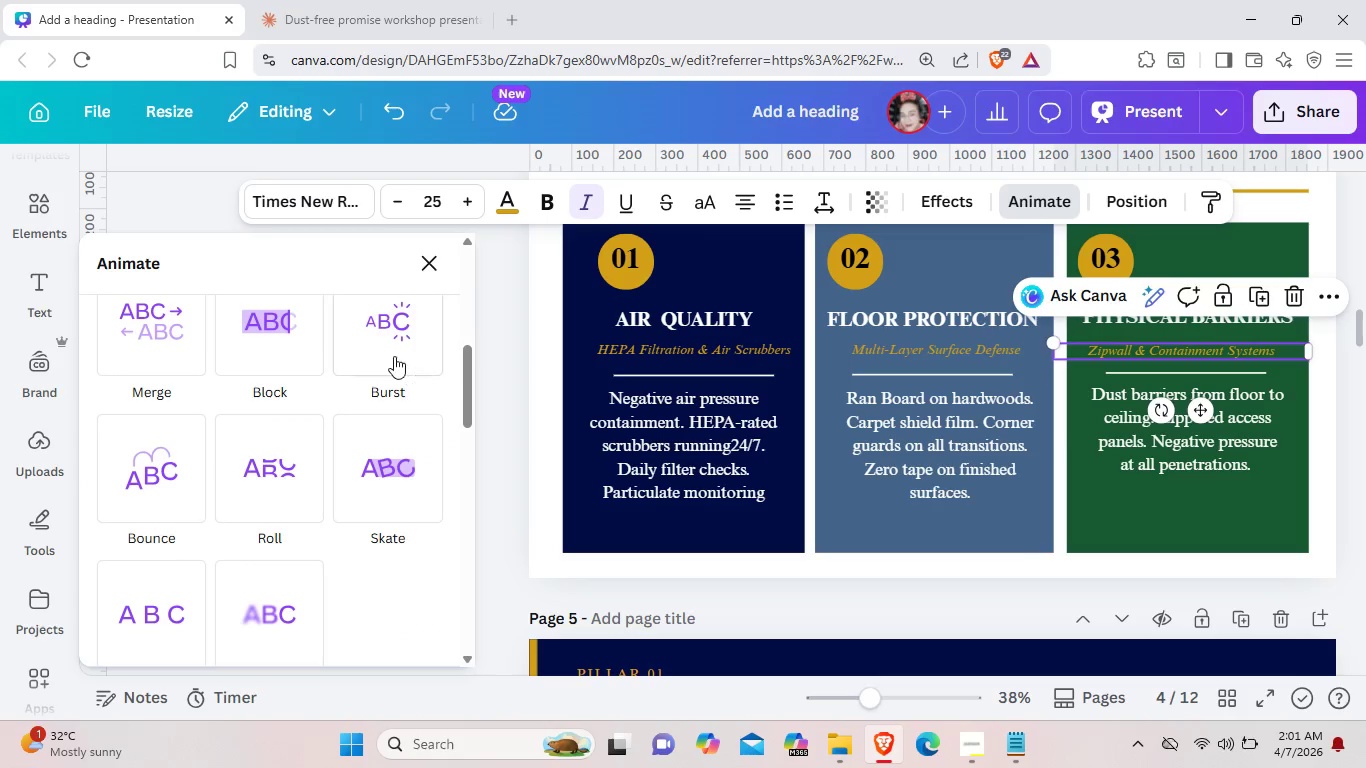 
left_click([394, 356])
 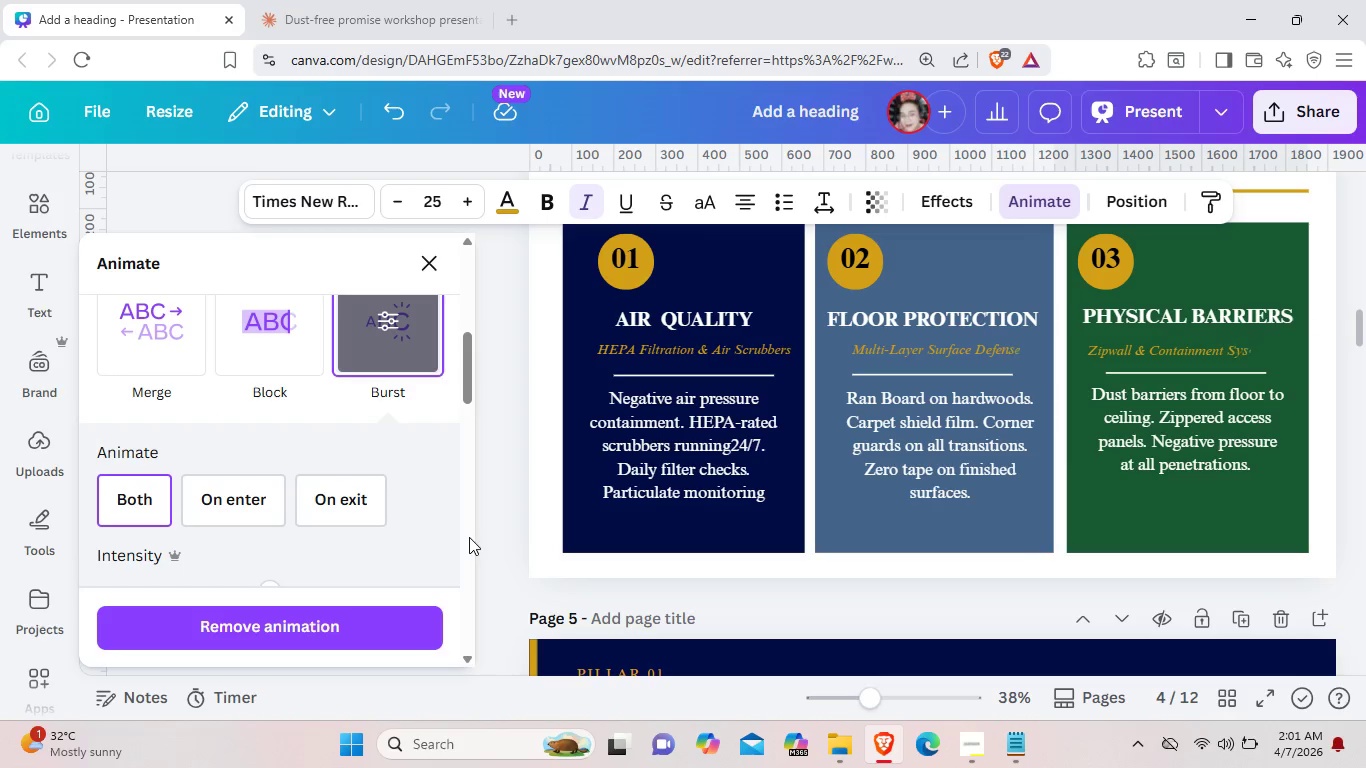 
left_click([511, 534])
 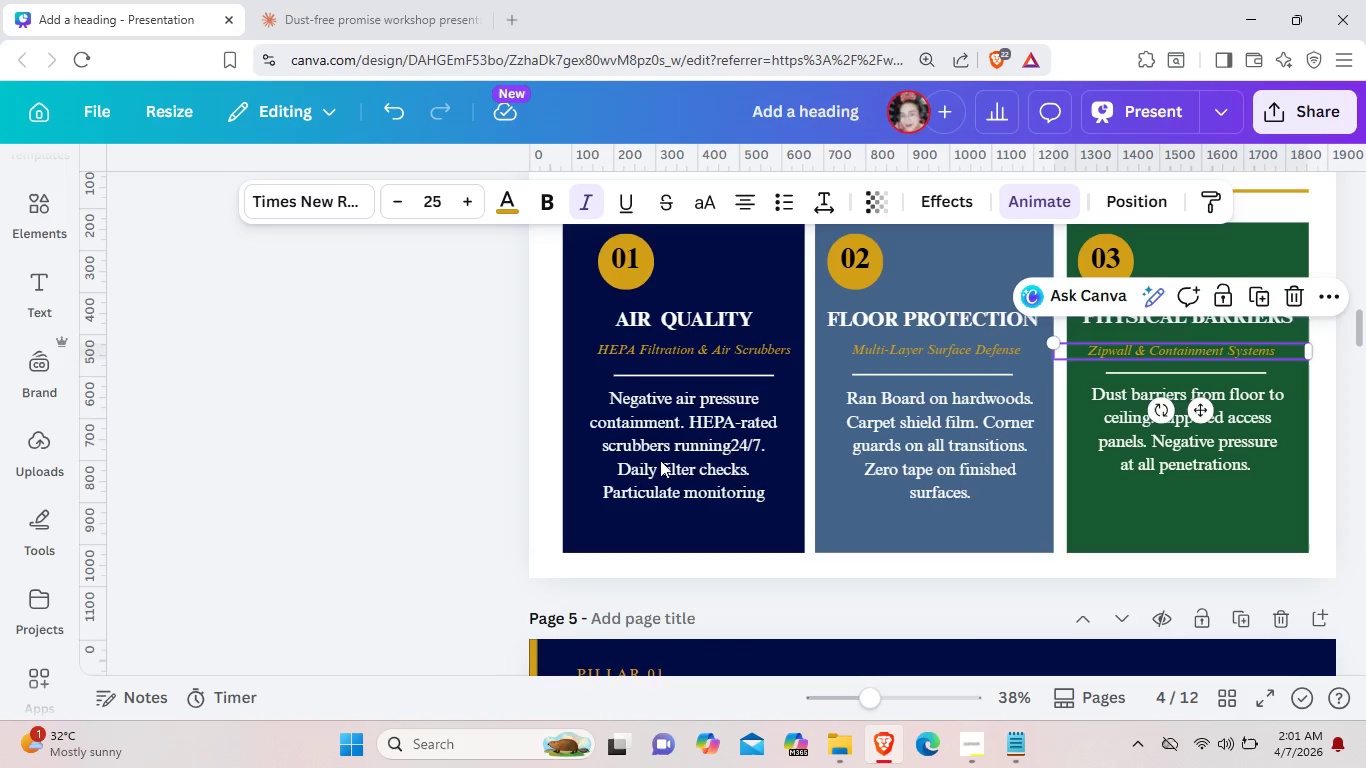 
left_click([669, 458])
 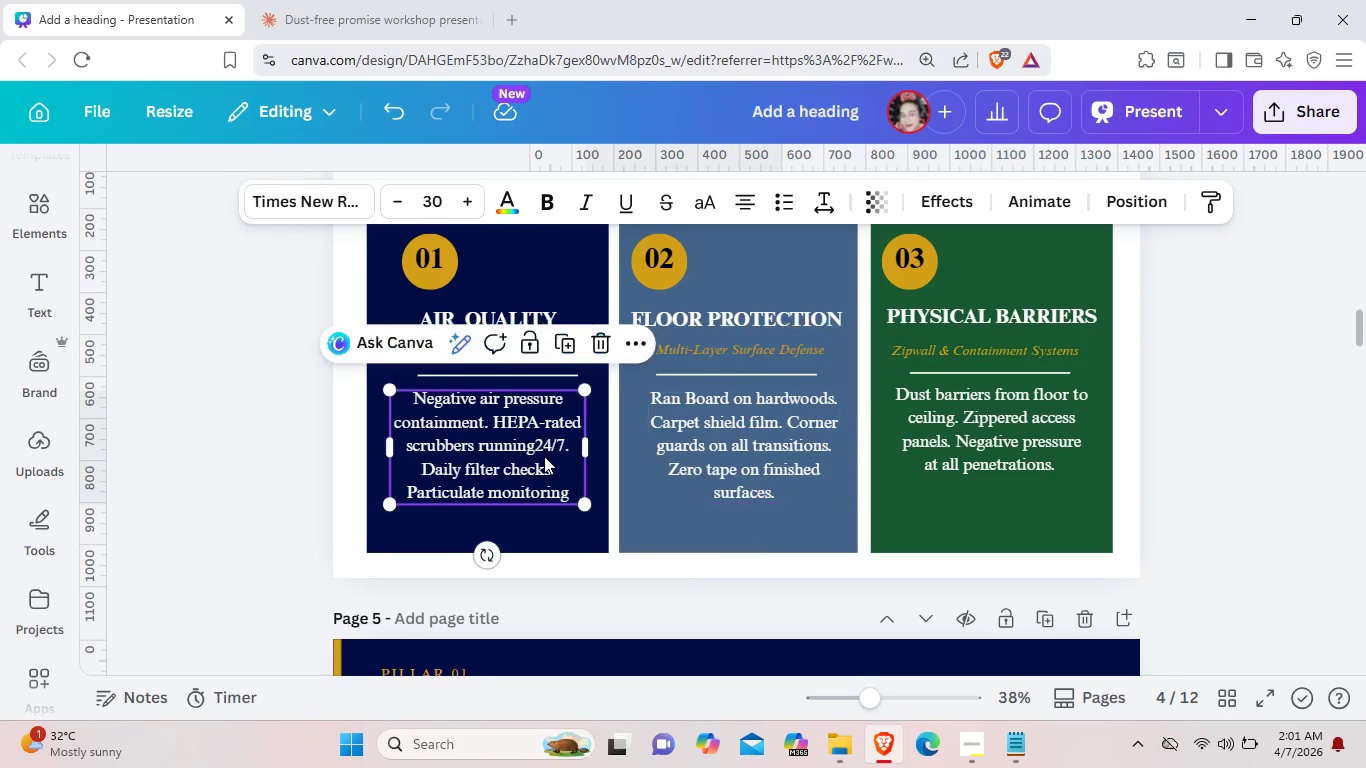 
left_click([544, 456])
 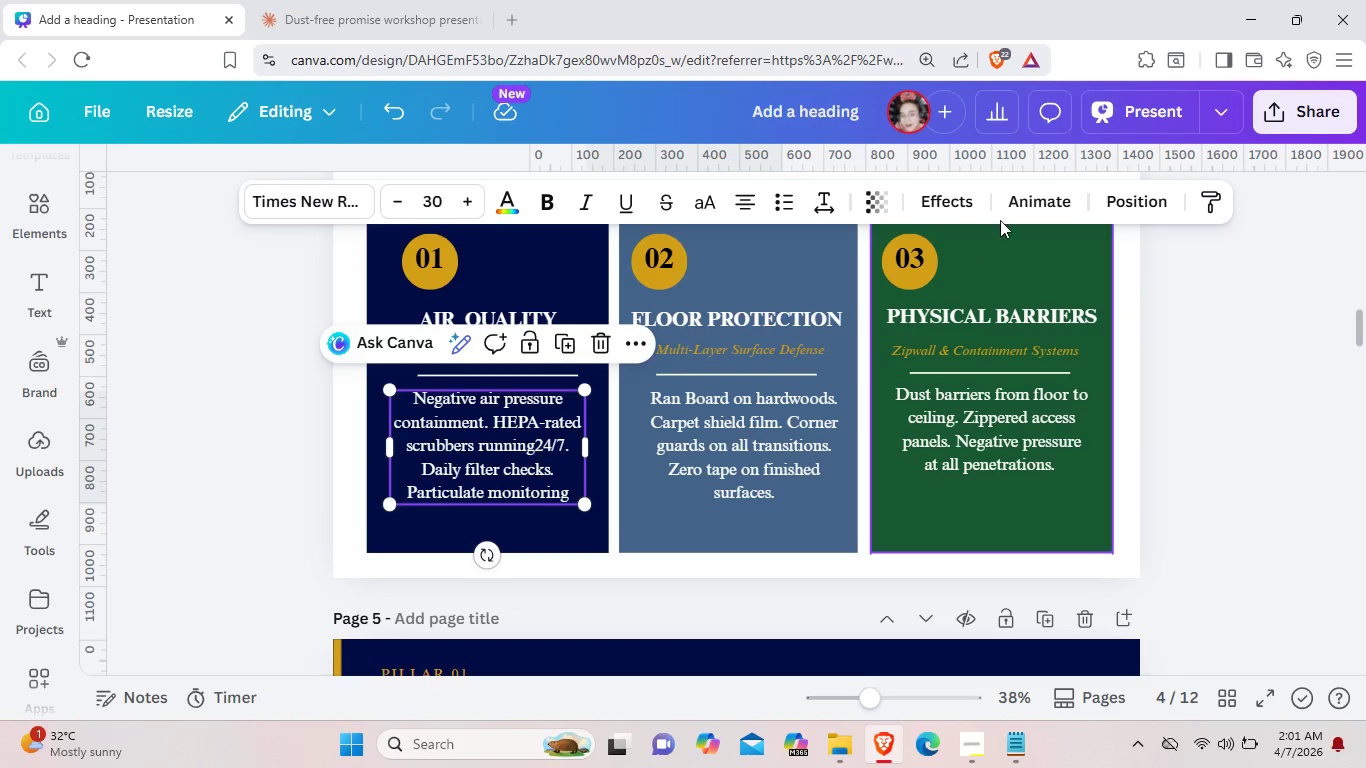 
left_click([1038, 213])
 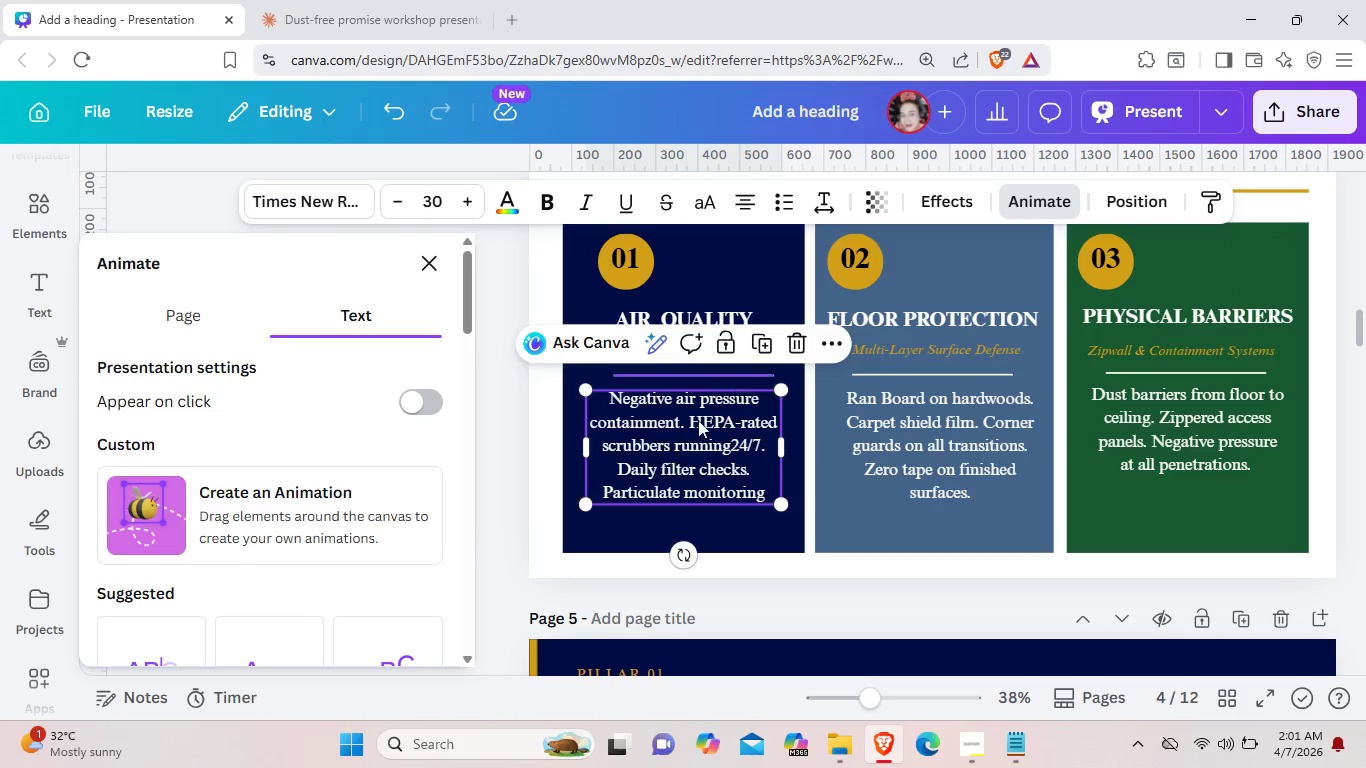 
scroll: coordinate [406, 558], scroll_direction: down, amount: 4.0
 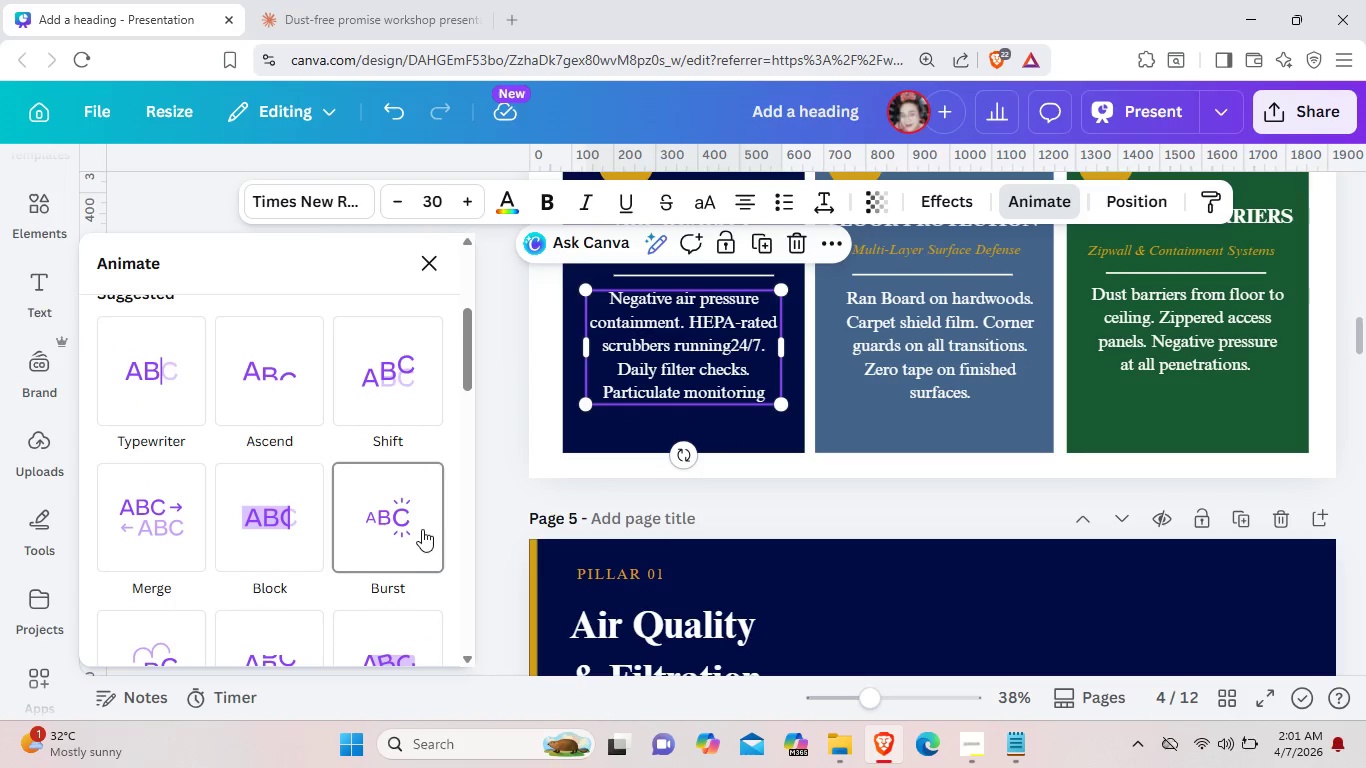 
left_click([422, 529])
 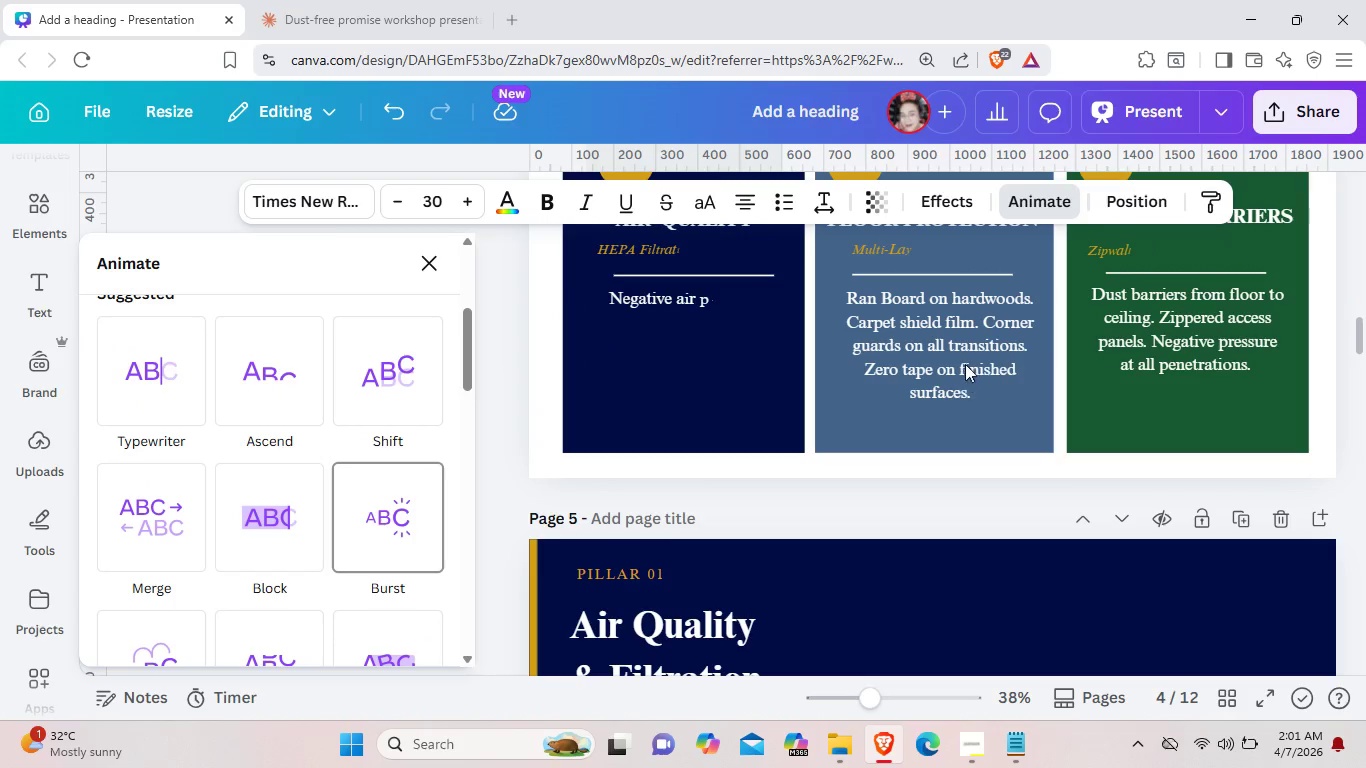 
left_click([965, 364])
 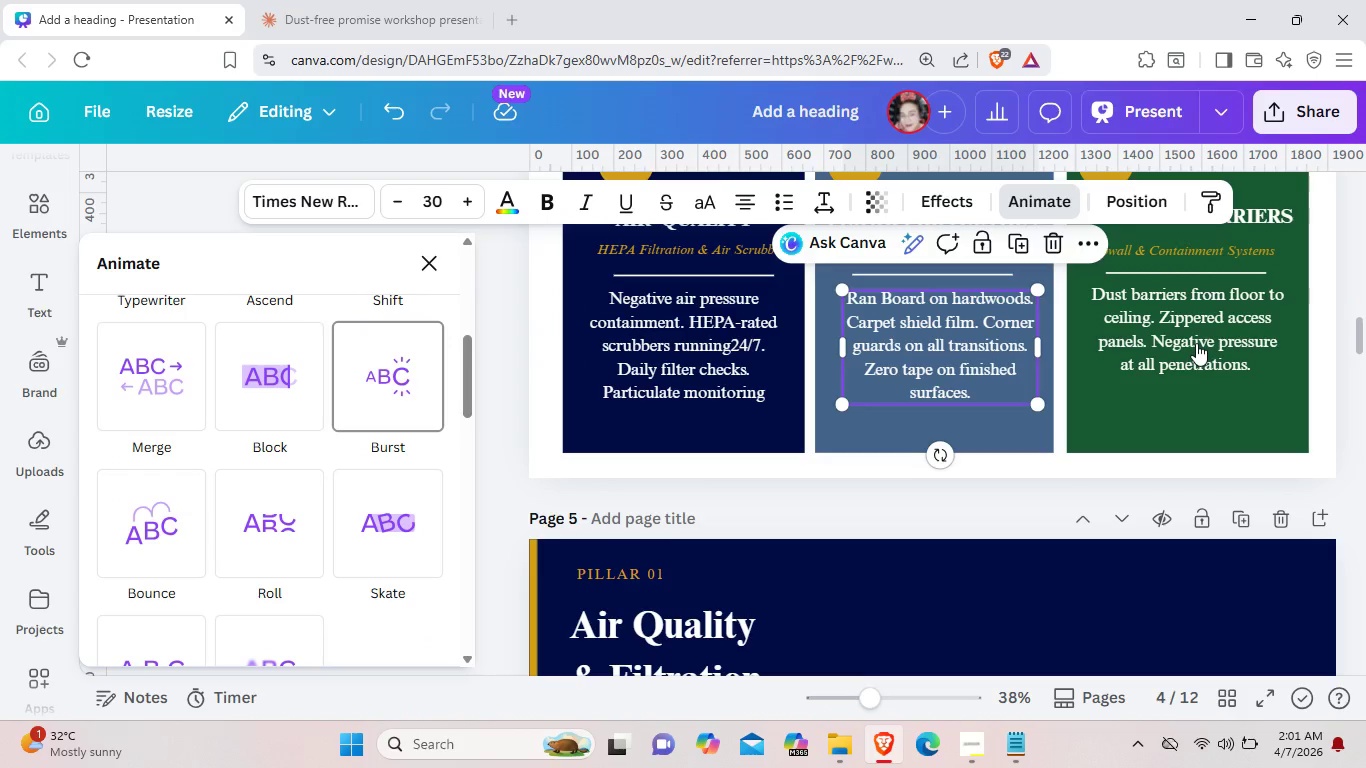 
left_click([1196, 343])
 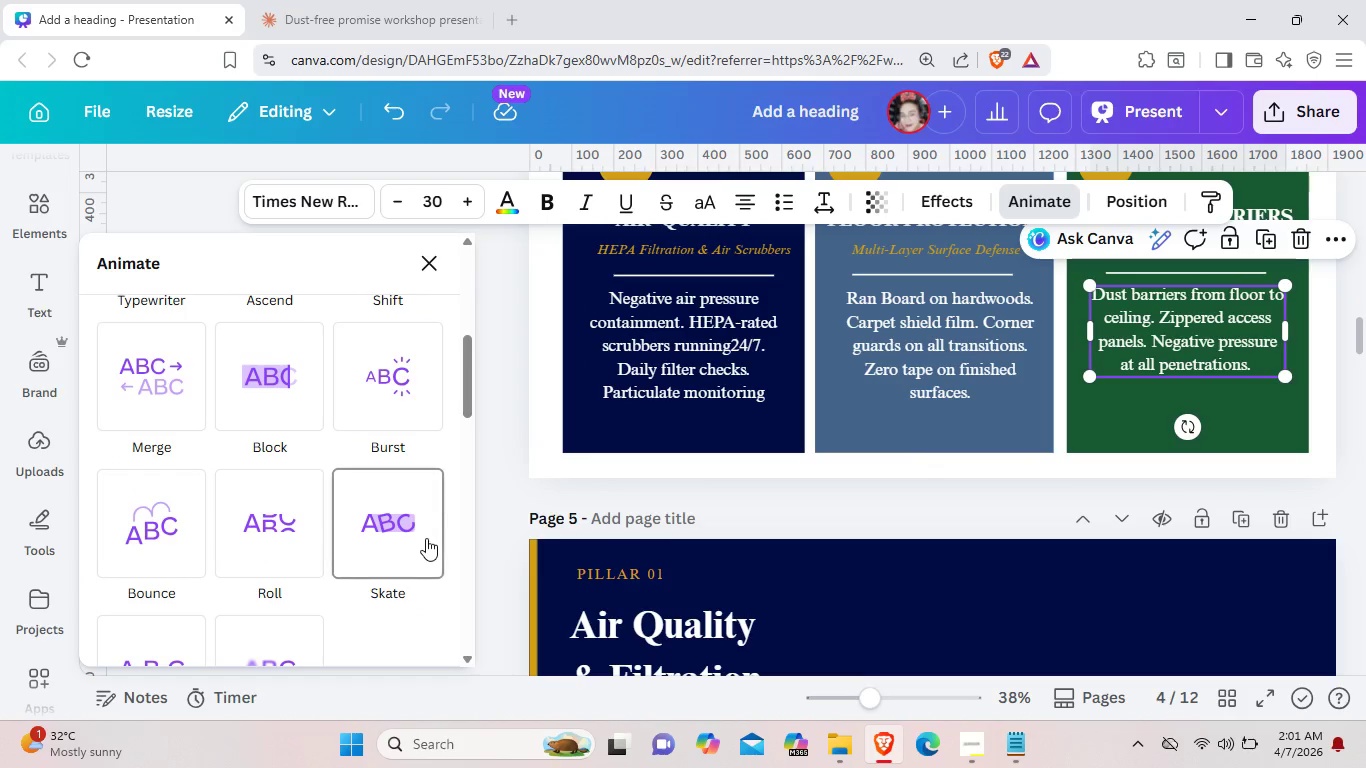 
left_click([418, 541])
 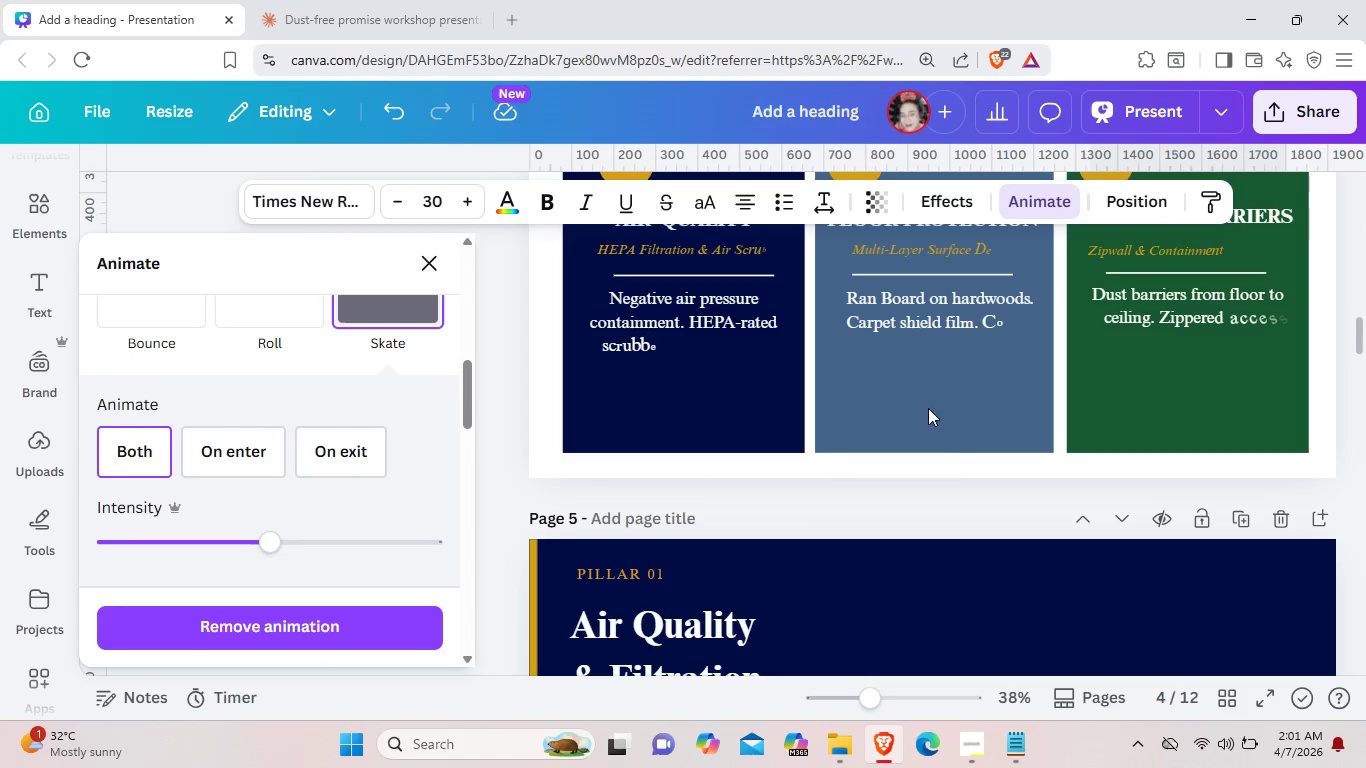 
left_click([760, 279])
 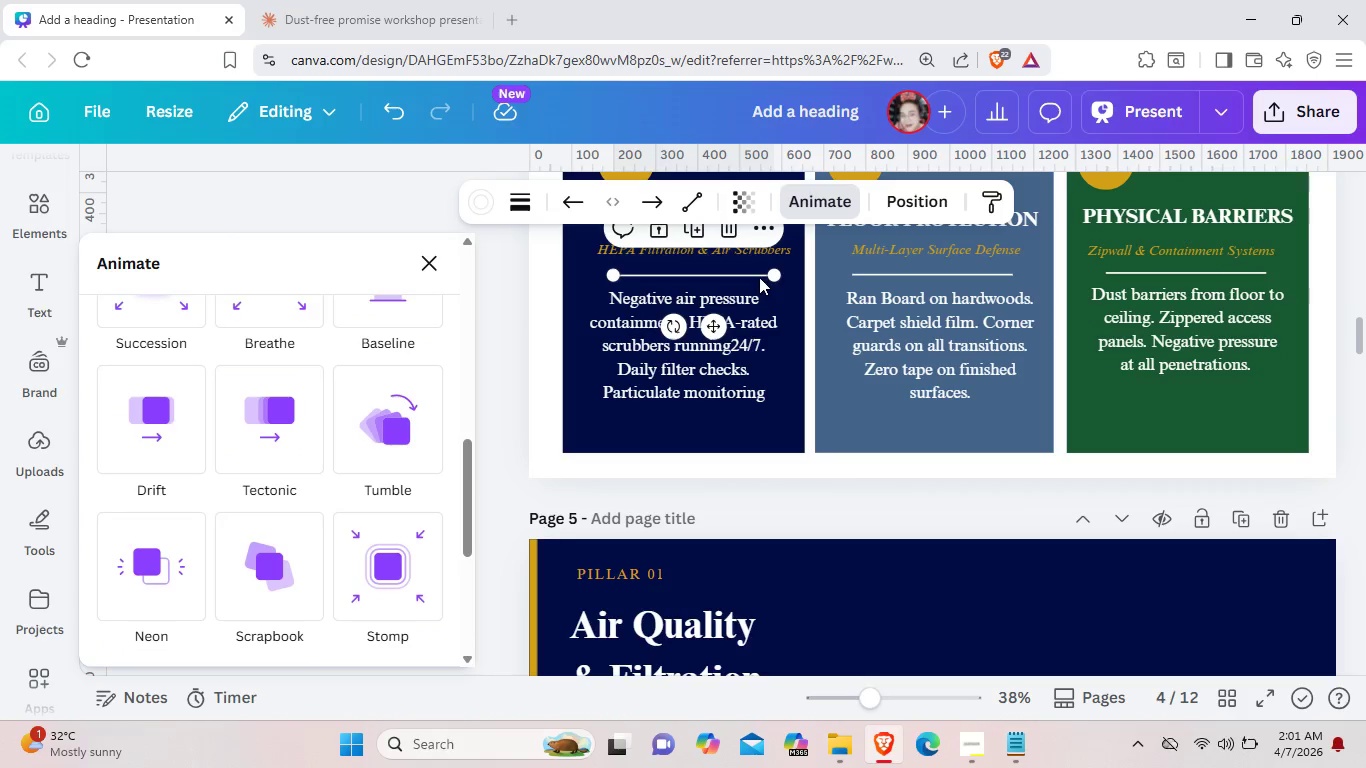 
left_click([759, 277])
 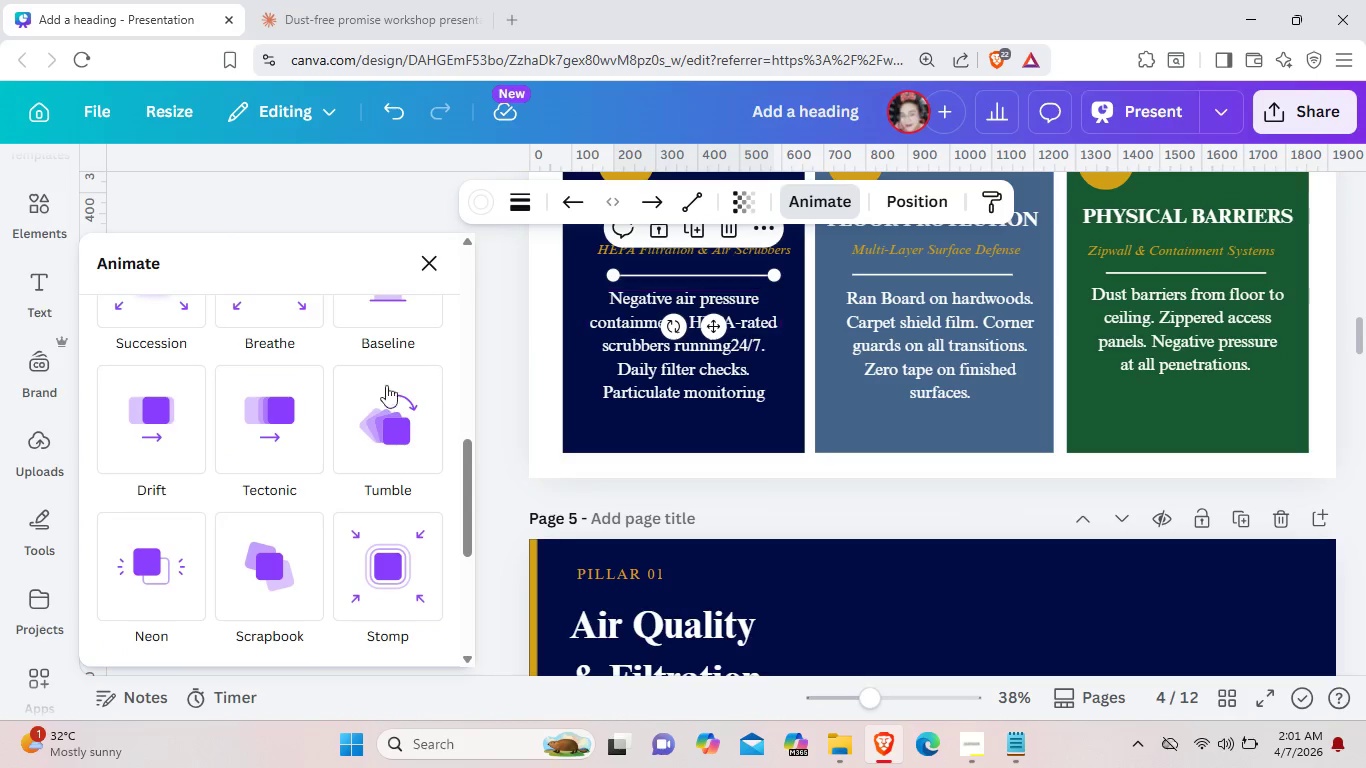 
left_click([285, 419])
 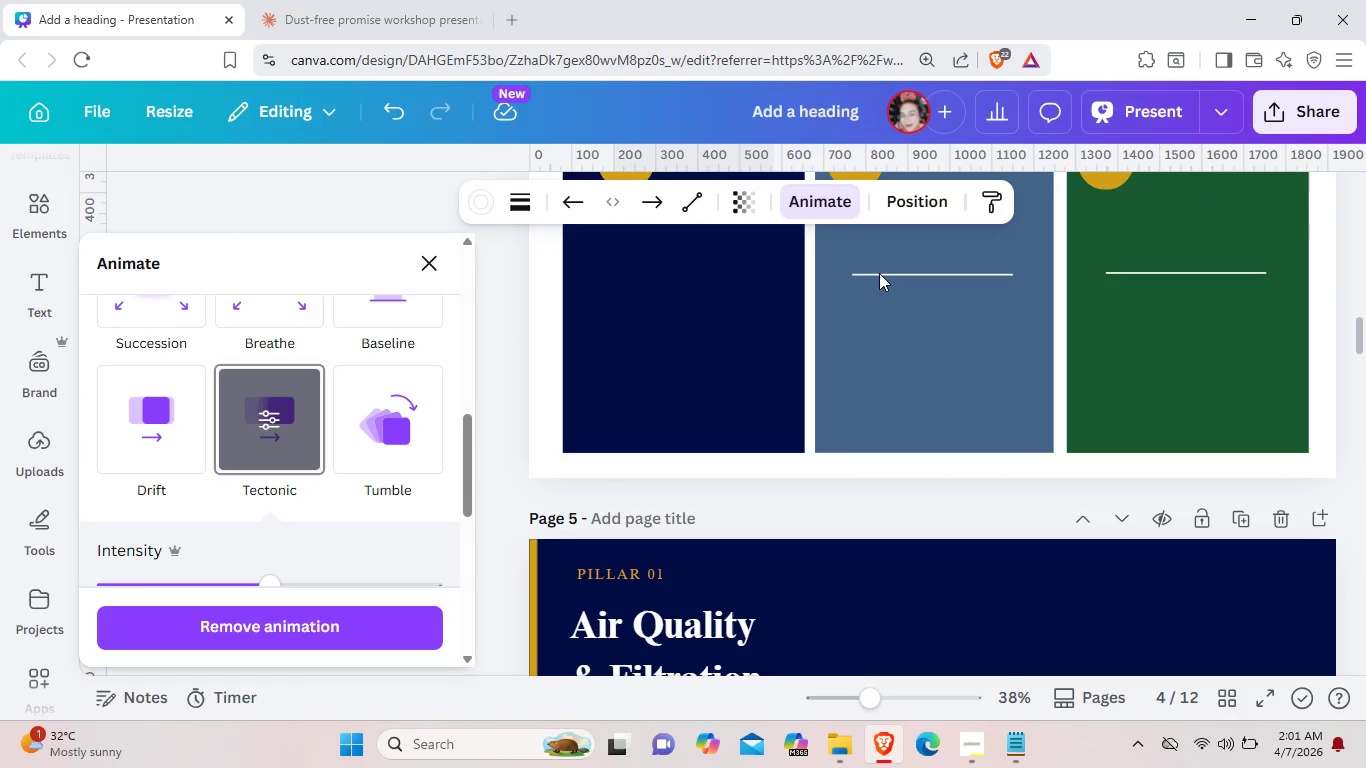 
left_click([879, 273])
 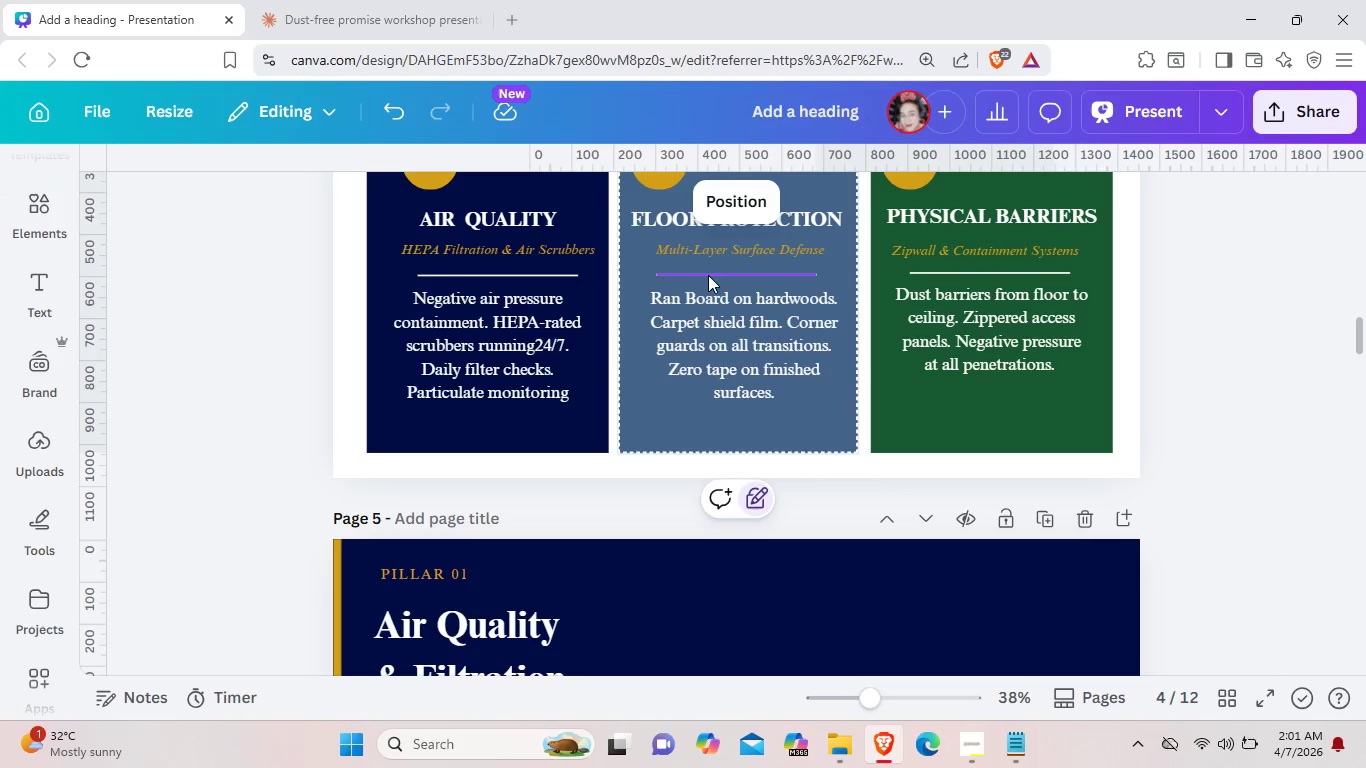 
left_click([709, 275])
 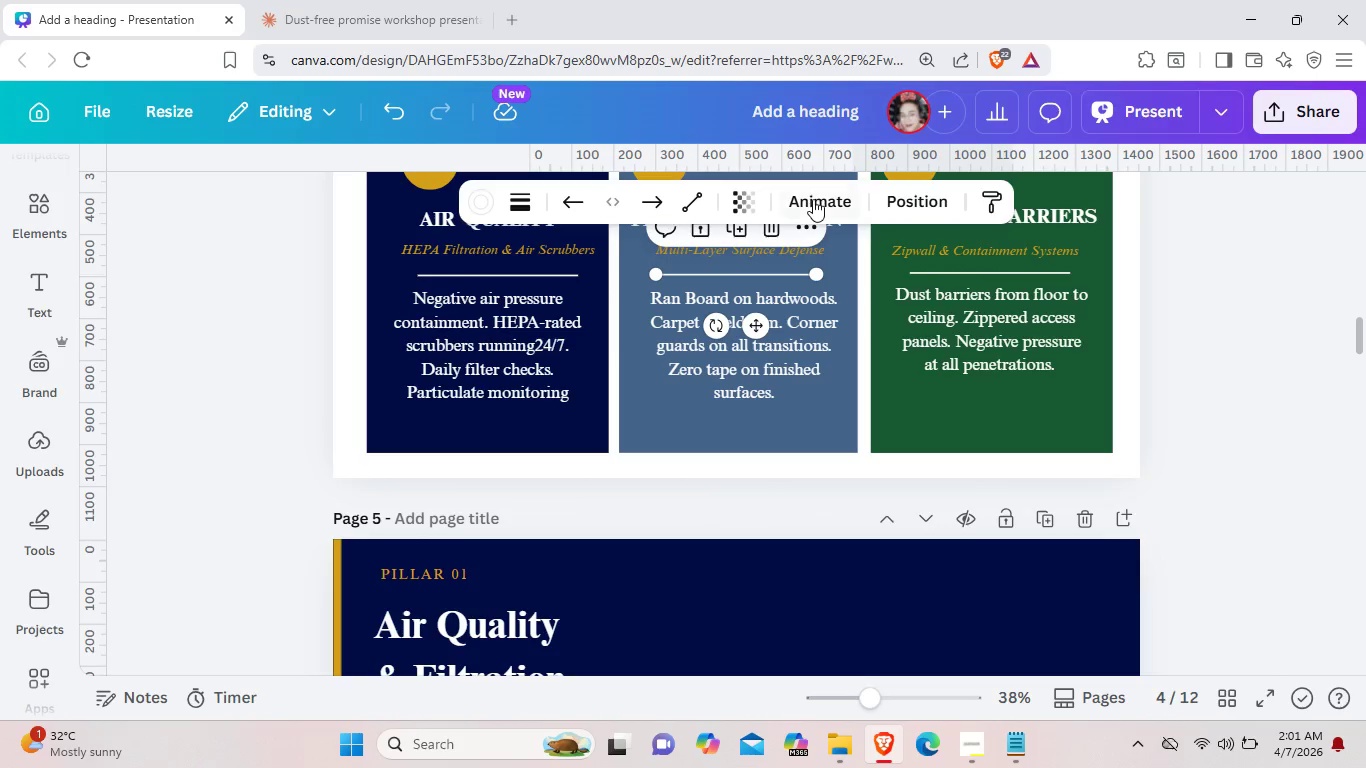 
left_click([813, 199])
 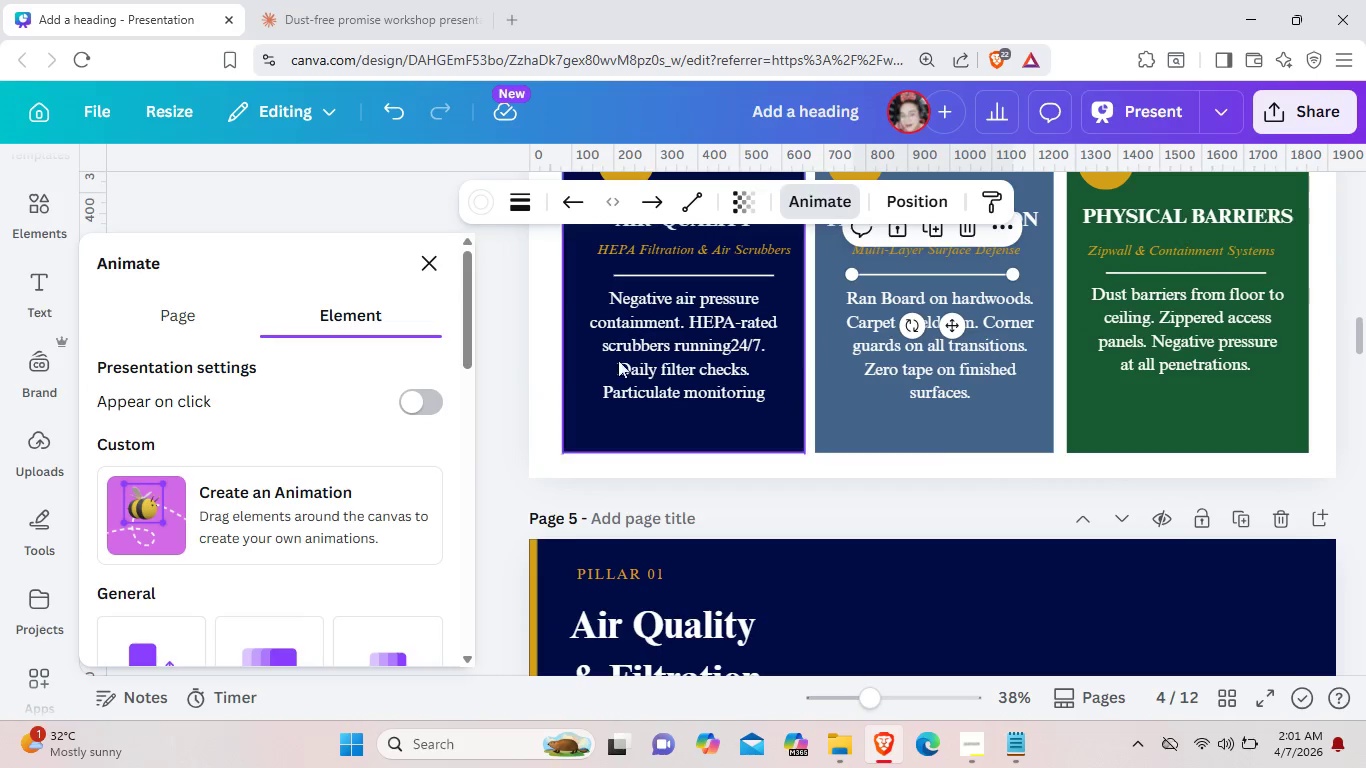 
scroll: coordinate [371, 631], scroll_direction: down, amount: 1.0
 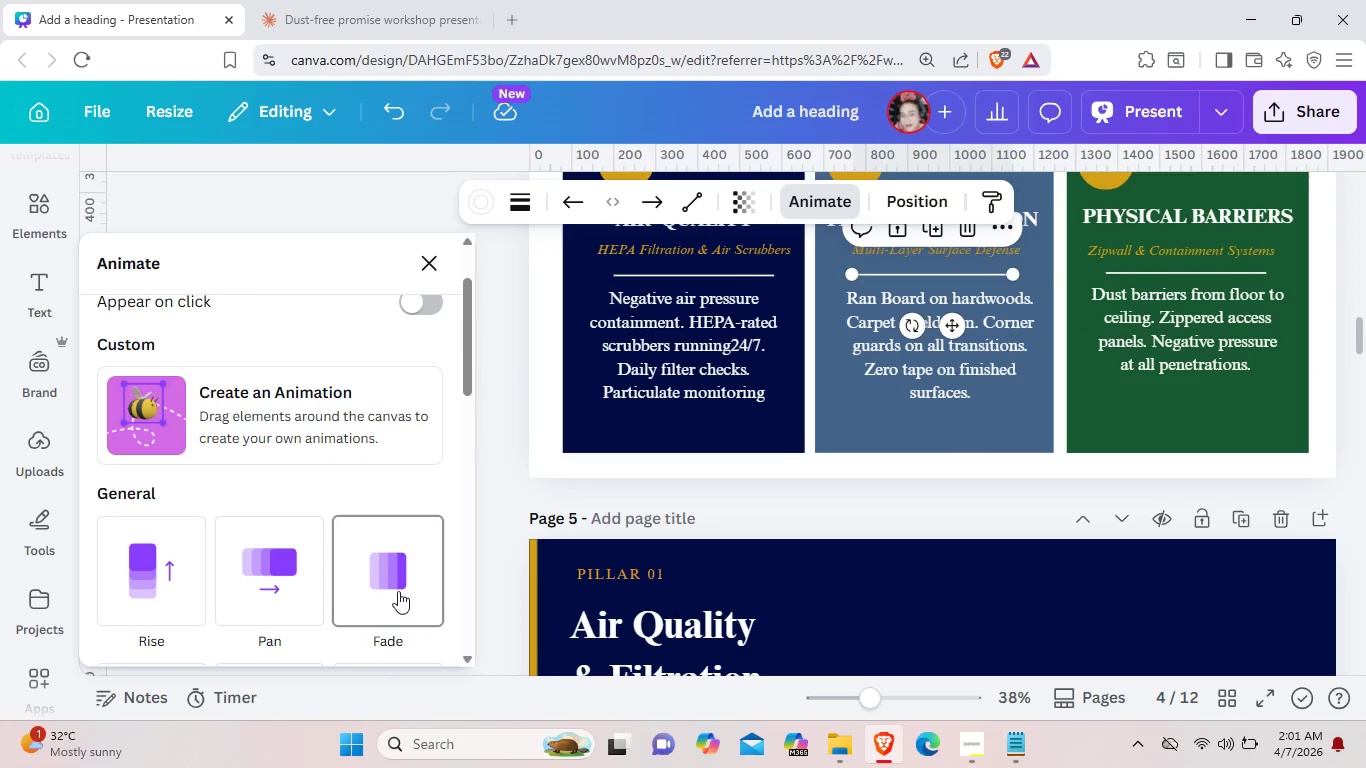 
left_click([398, 589])
 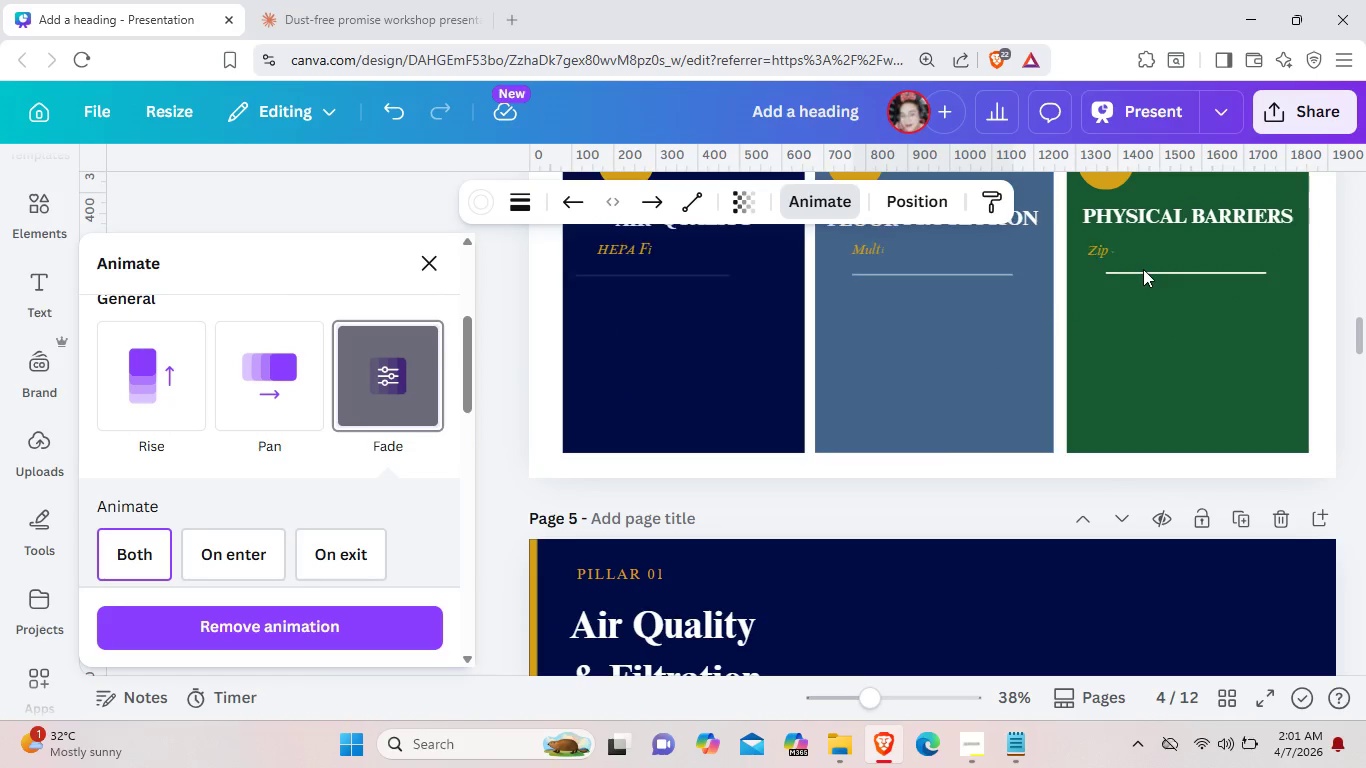 
left_click([1144, 271])
 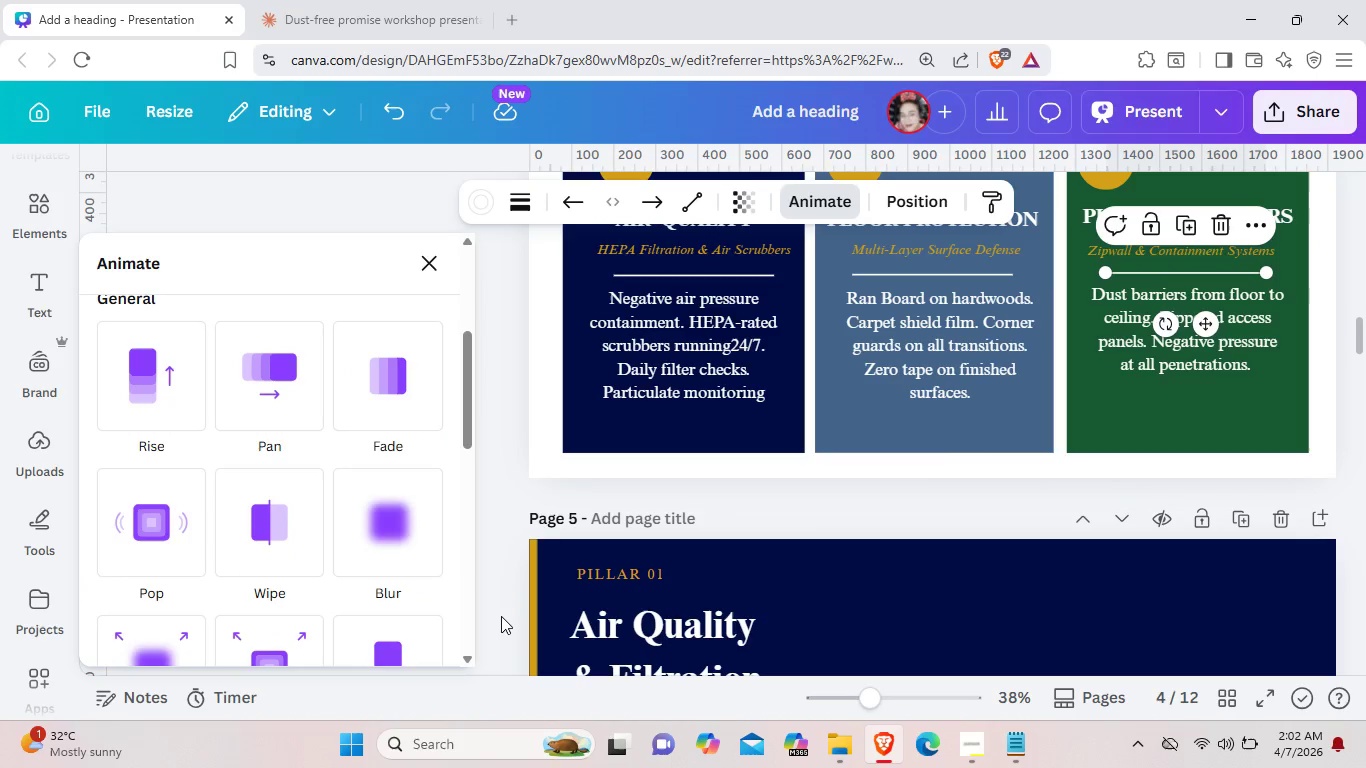 
scroll: coordinate [309, 613], scroll_direction: down, amount: 5.0
 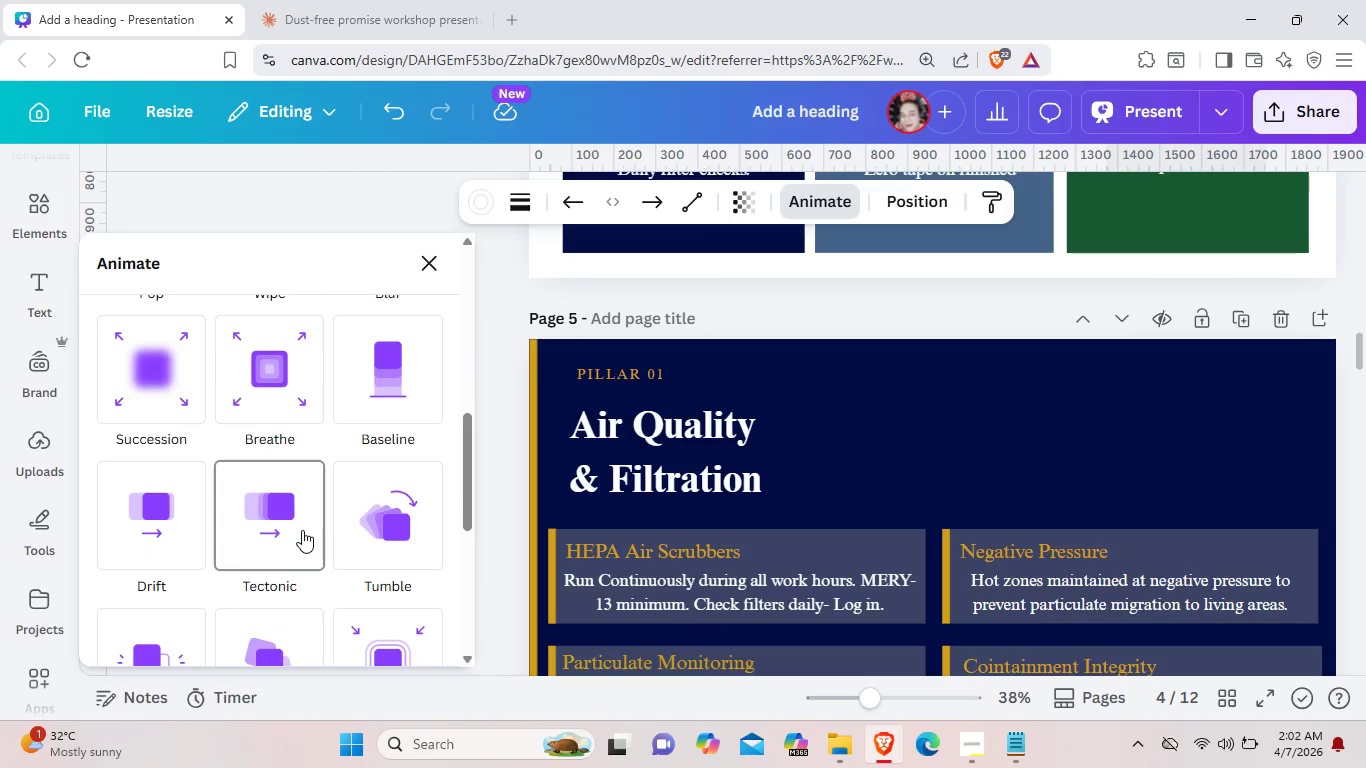 
left_click([302, 530])
 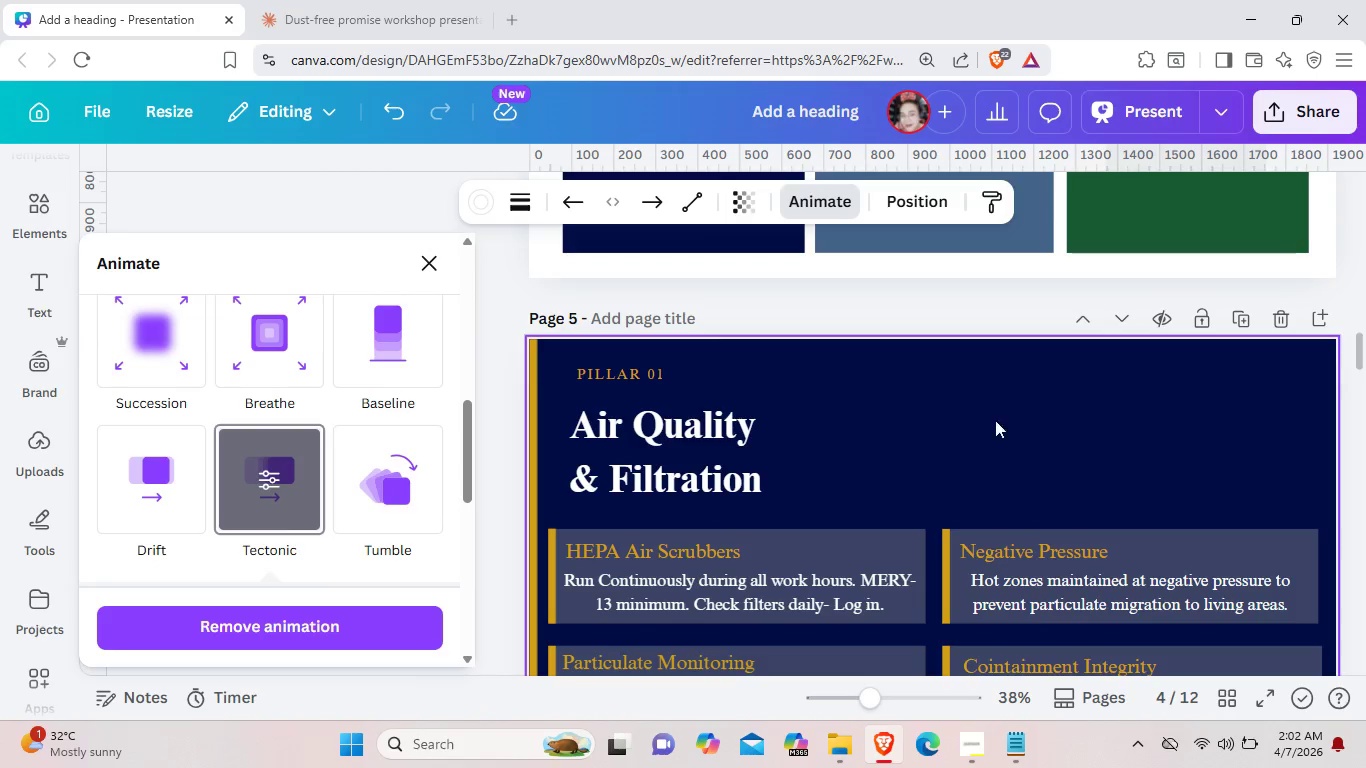 
scroll: coordinate [974, 461], scroll_direction: up, amount: 3.0
 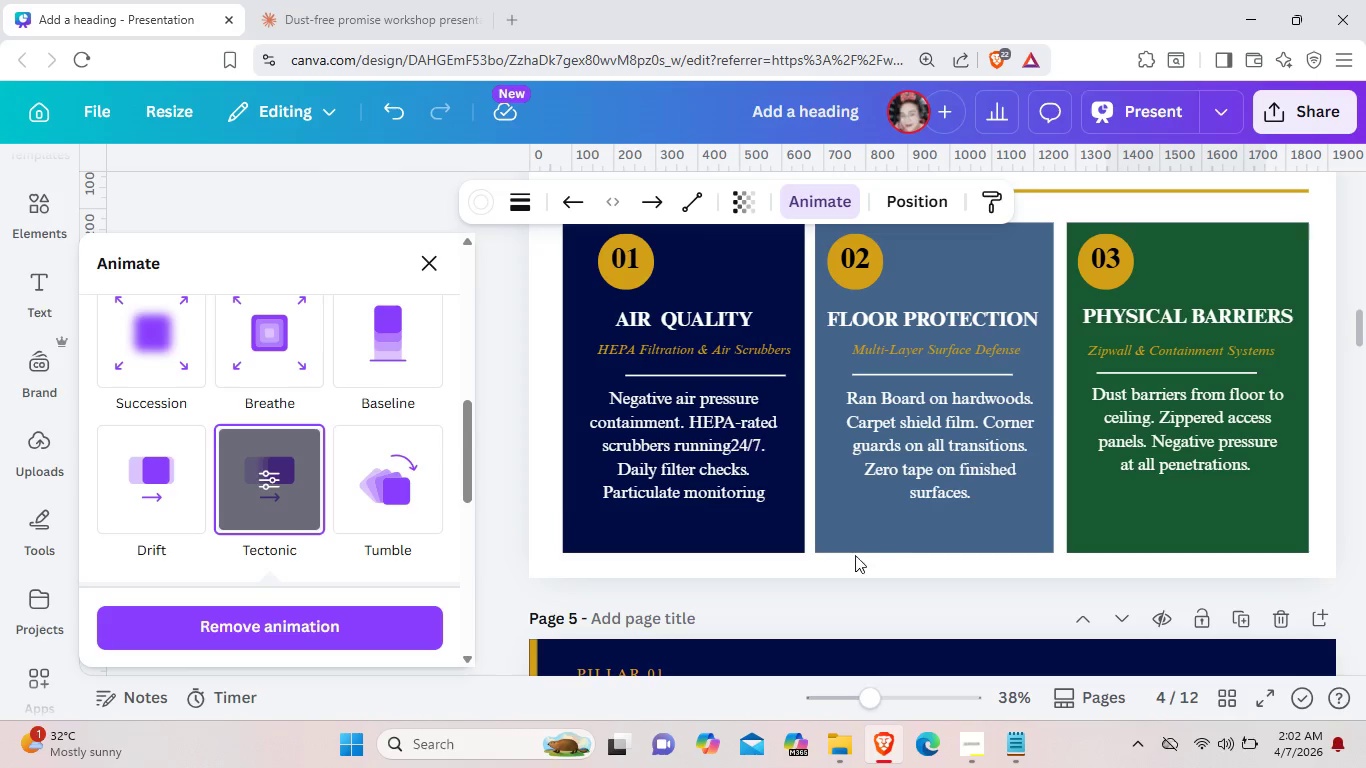 
left_click([764, 537])
 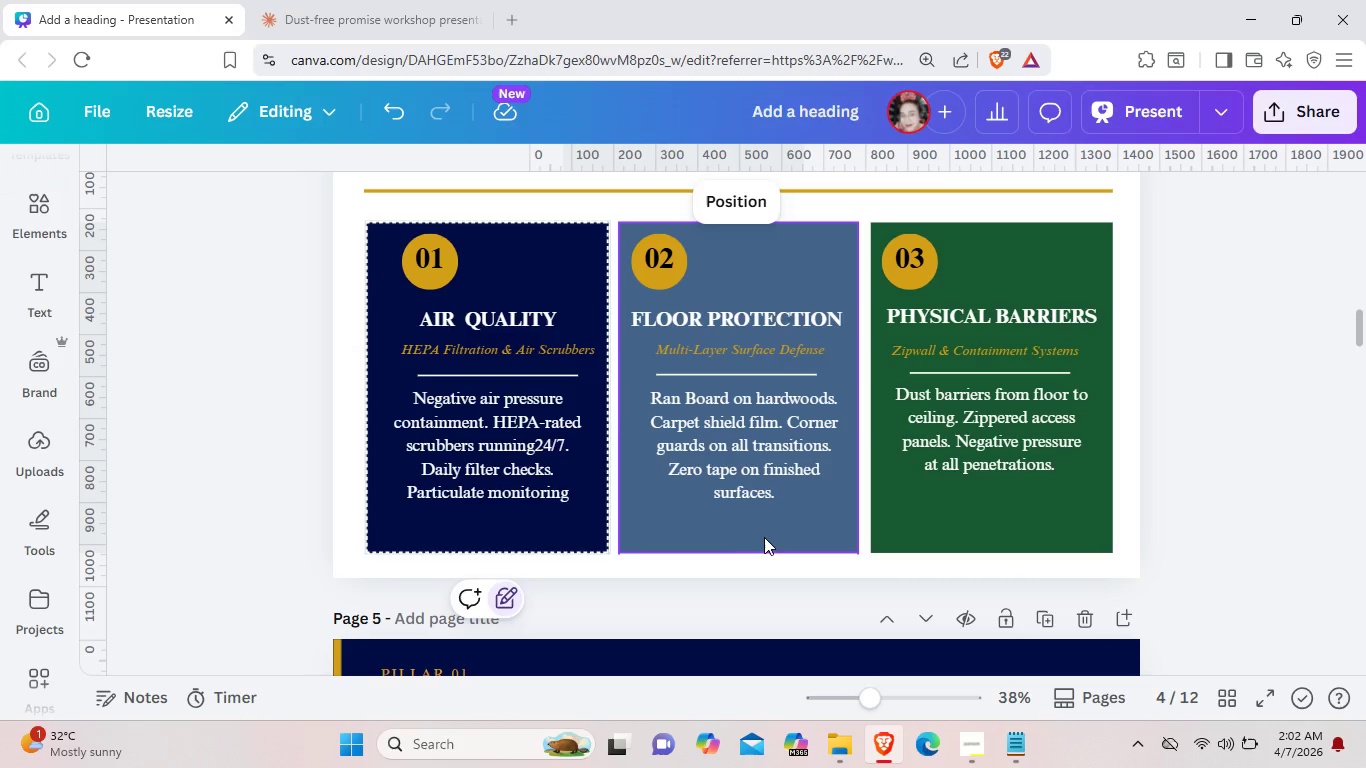 
left_click([735, 528])
 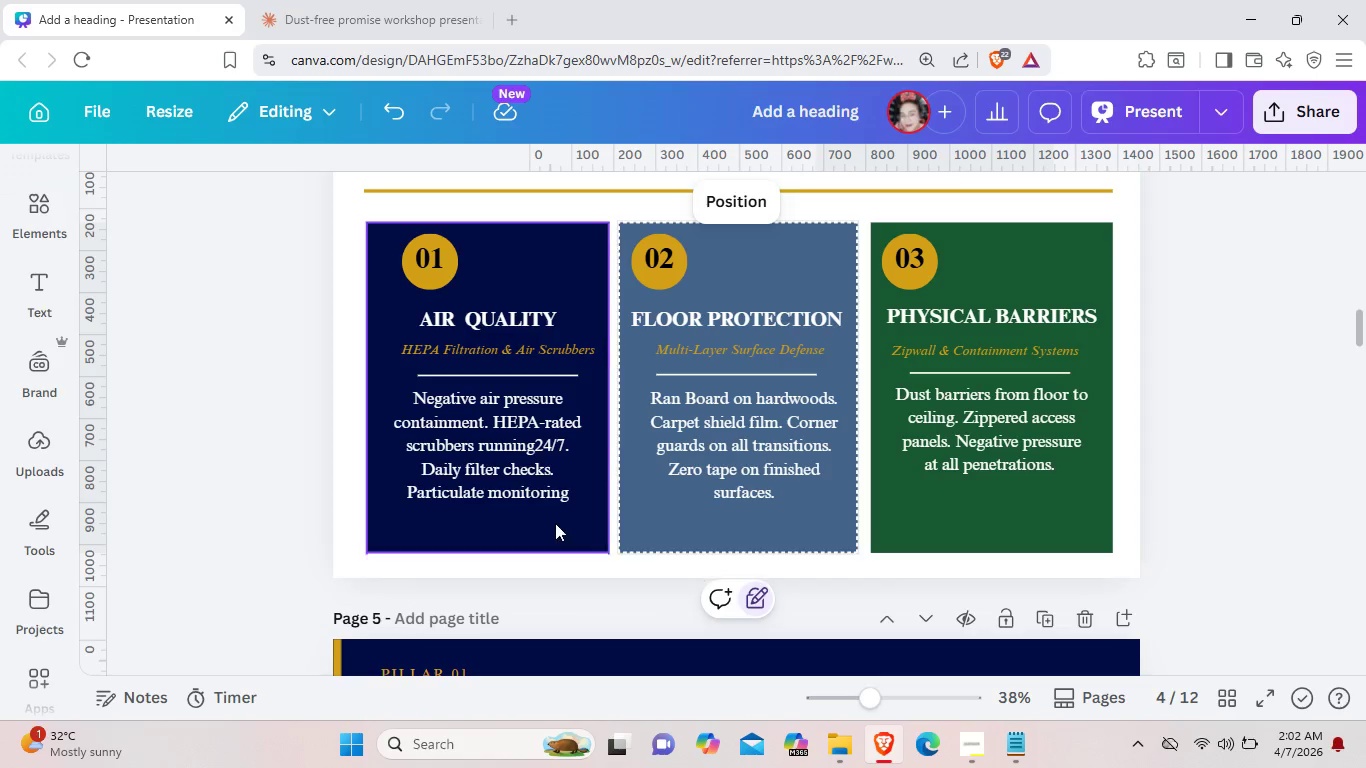 
left_click([553, 525])
 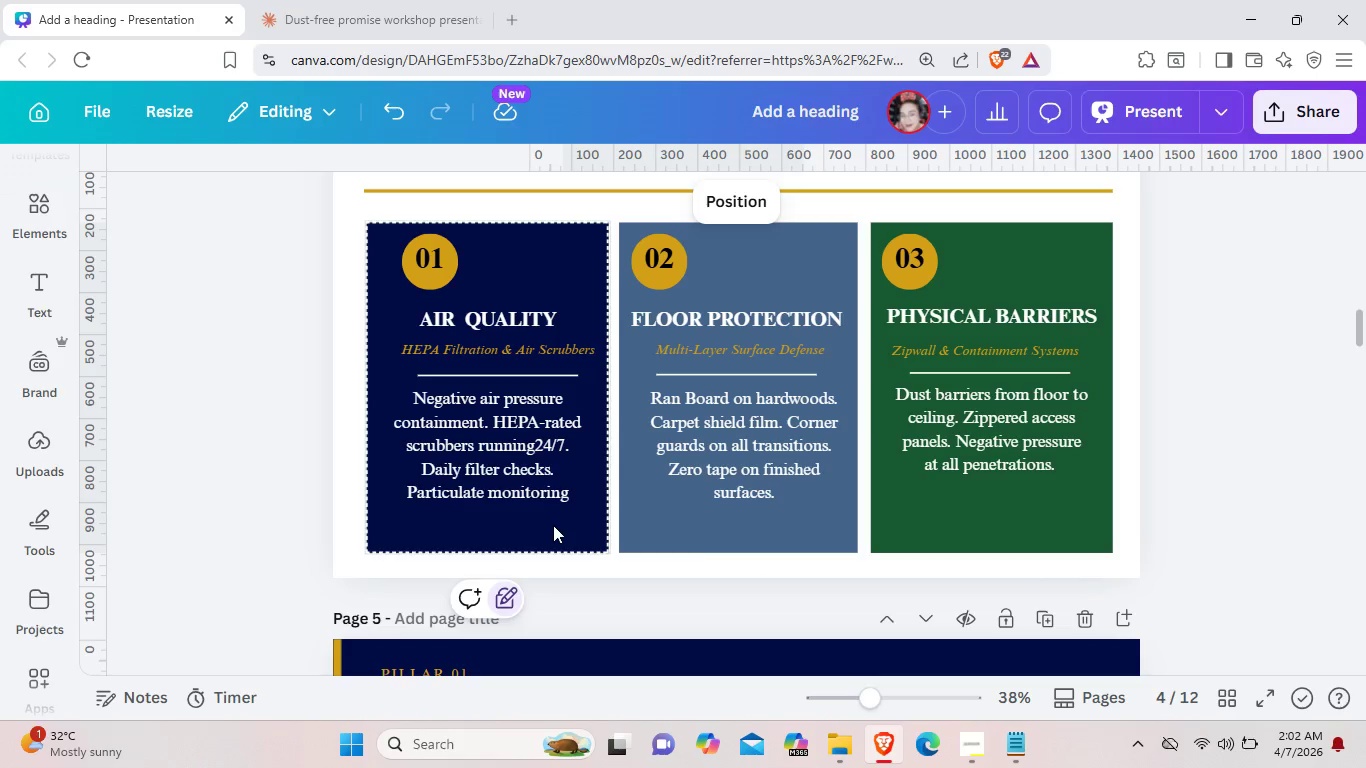 
right_click([553, 525])
 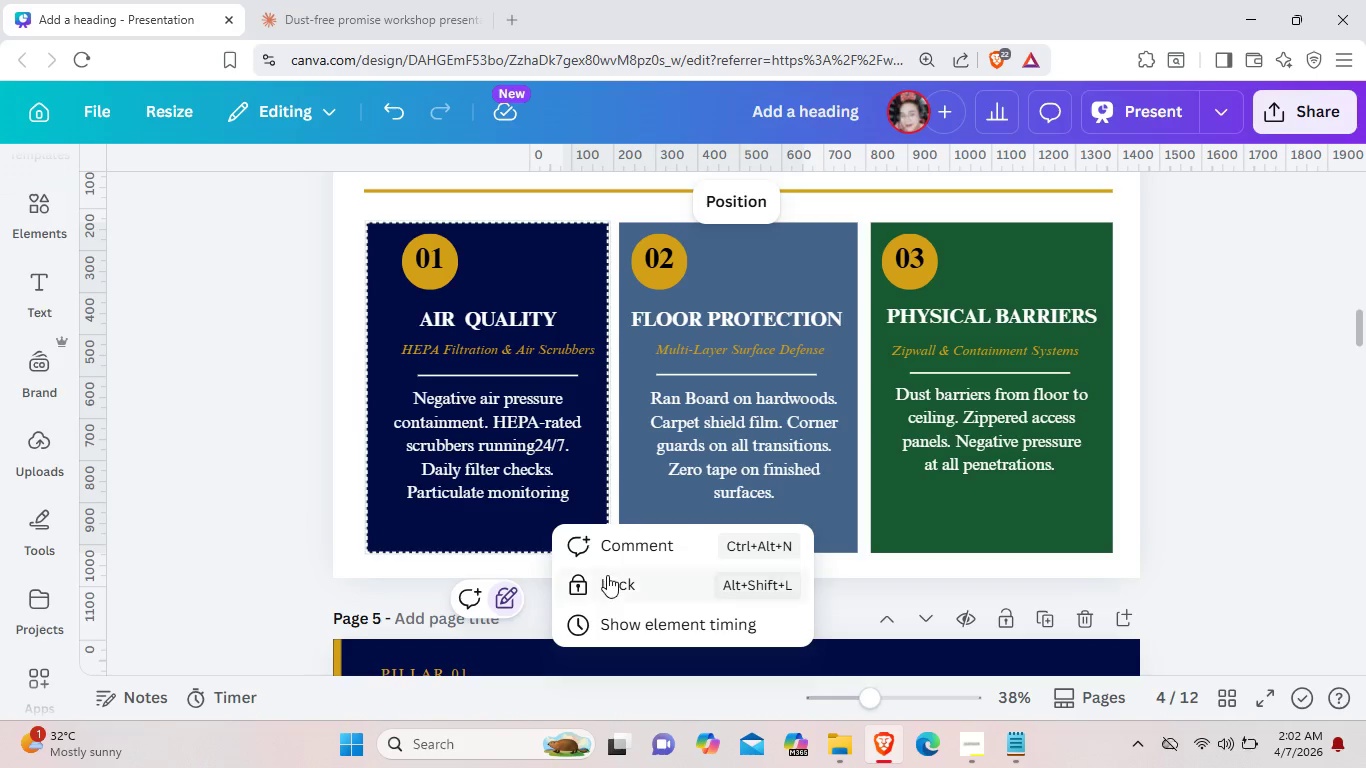 
double_click([607, 575])
 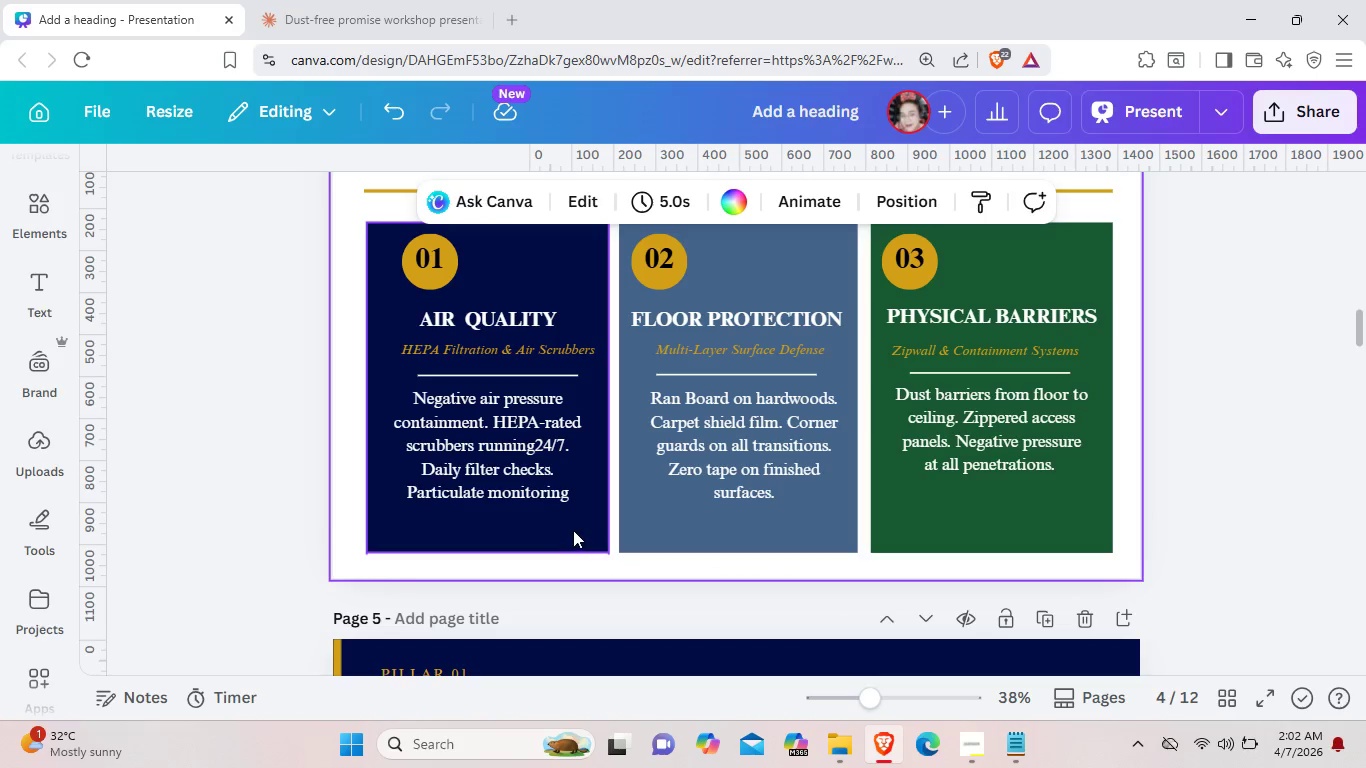 
left_click([573, 530])
 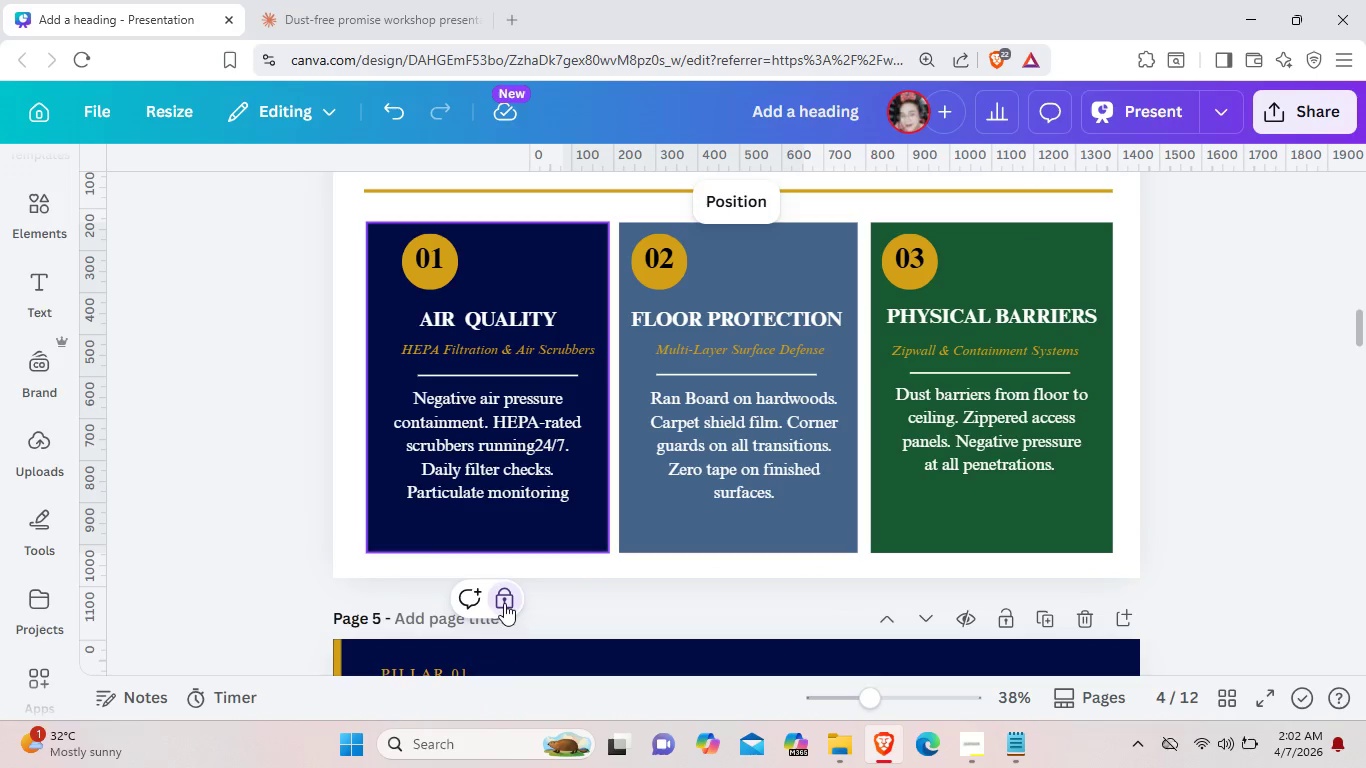 
double_click([504, 603])
 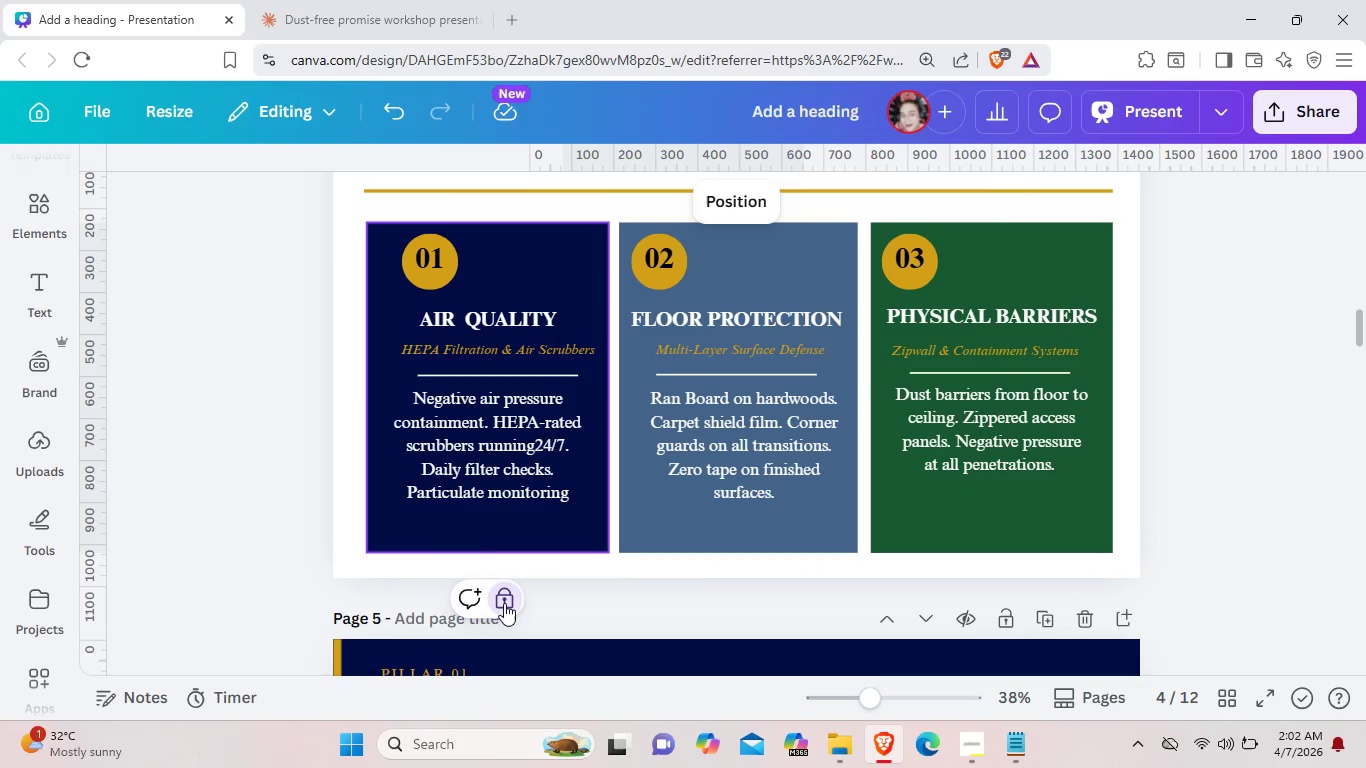 
left_click([504, 603])
 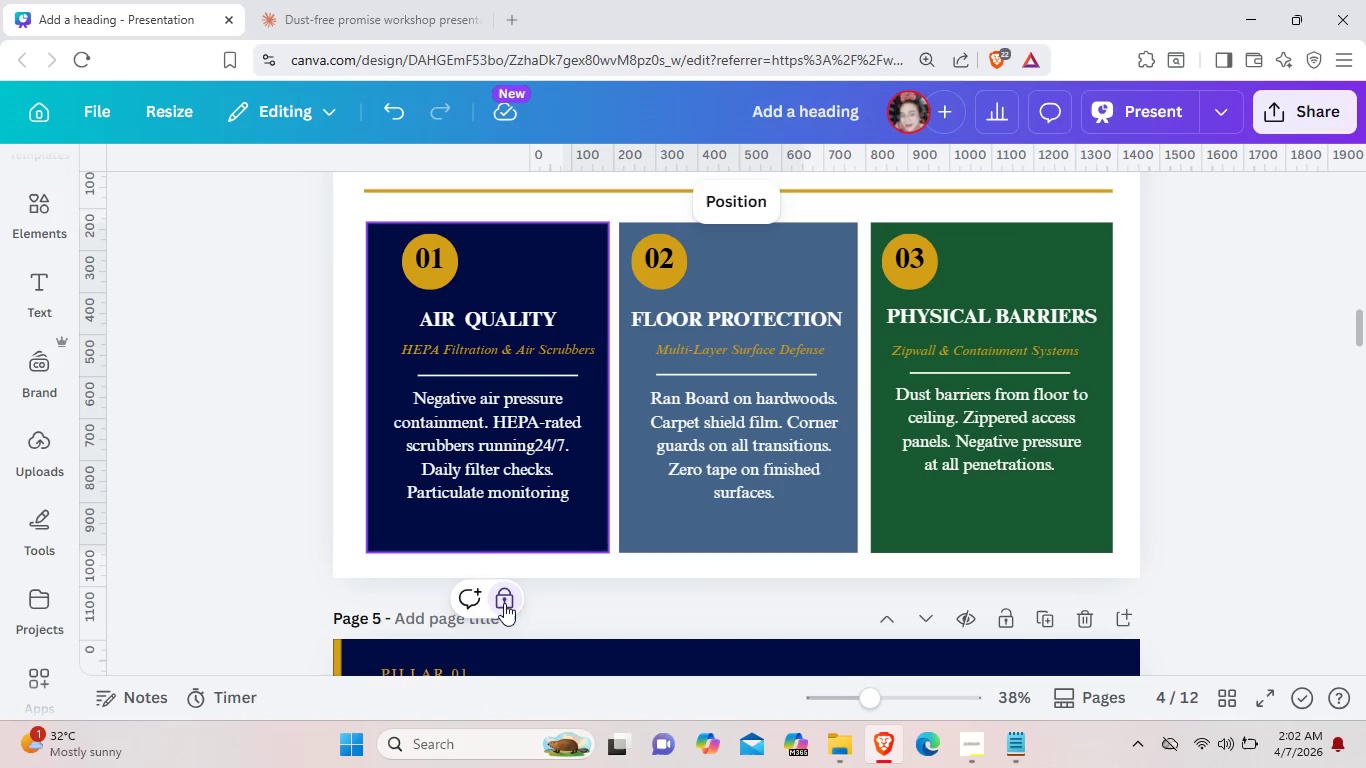 
left_click([504, 603])
 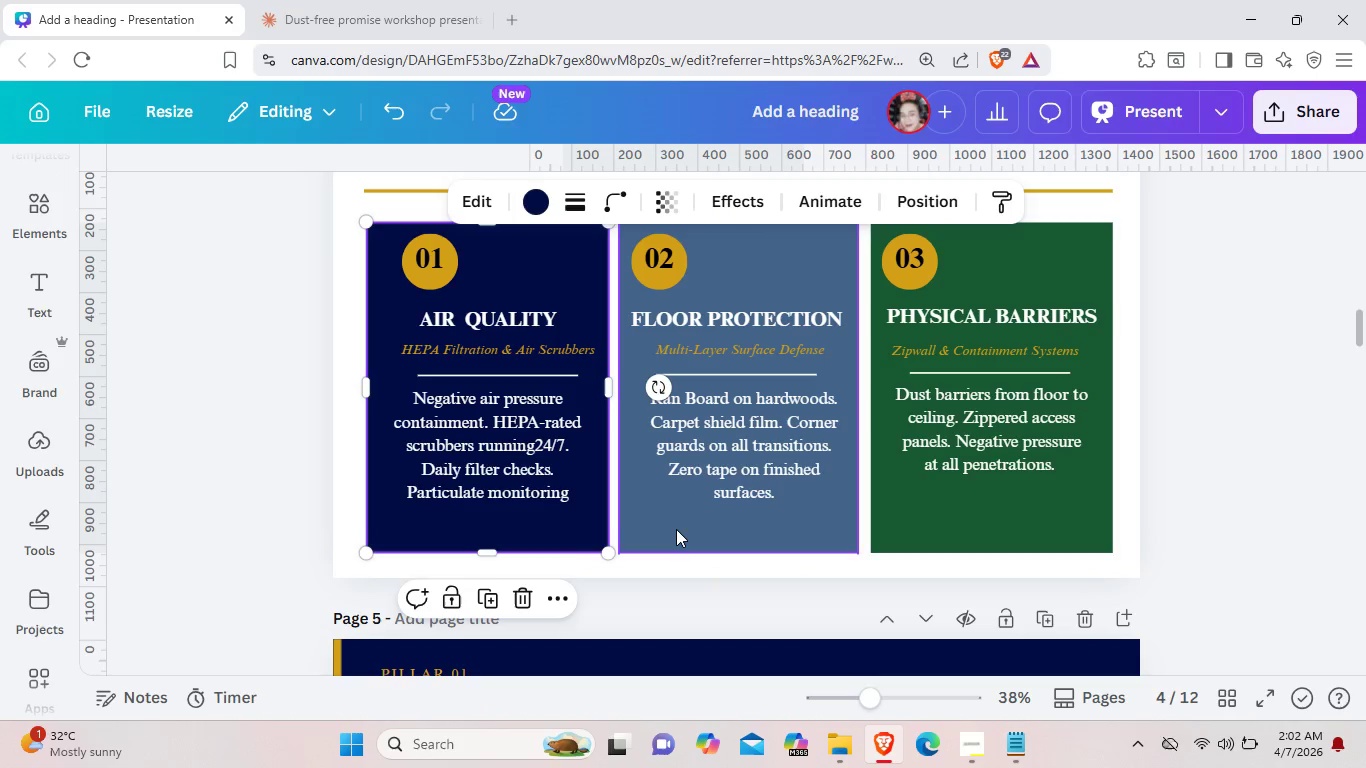 
left_click([676, 529])
 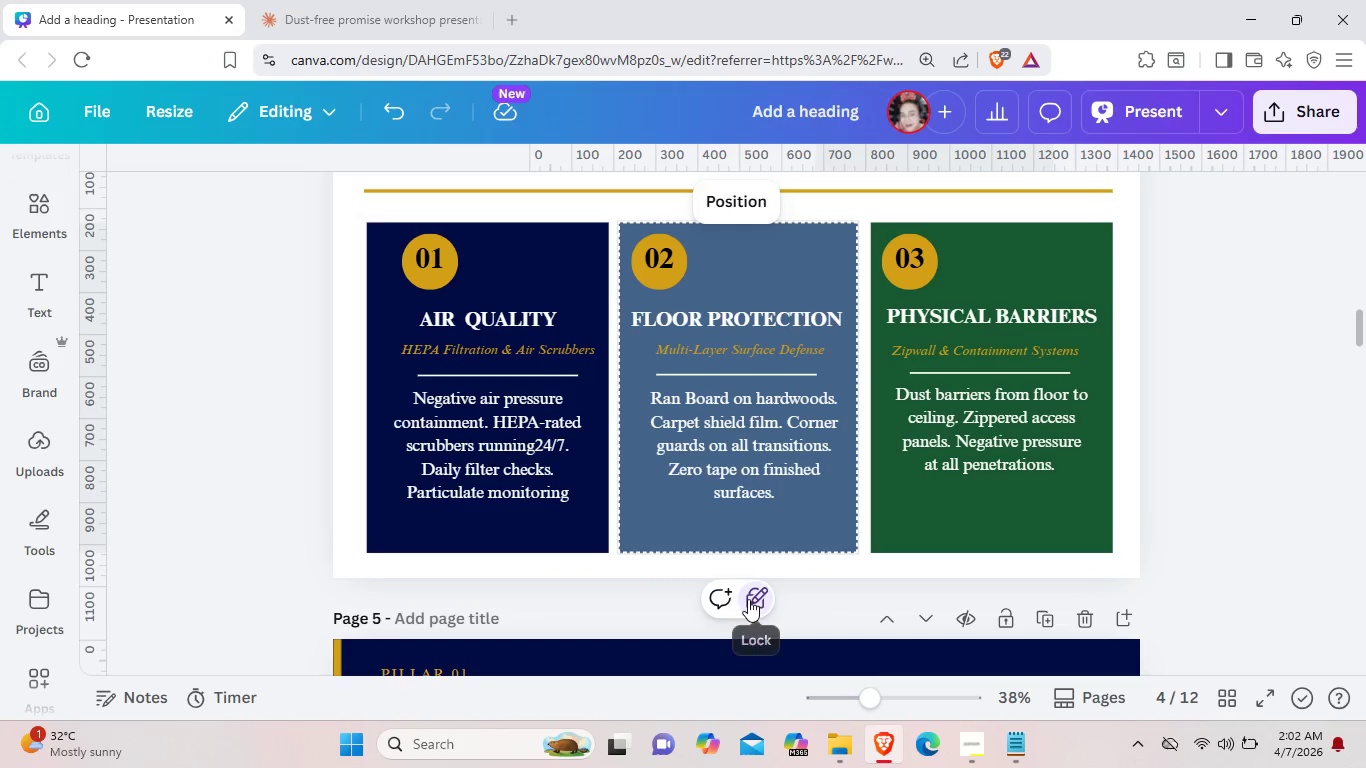 
left_click([749, 599])
 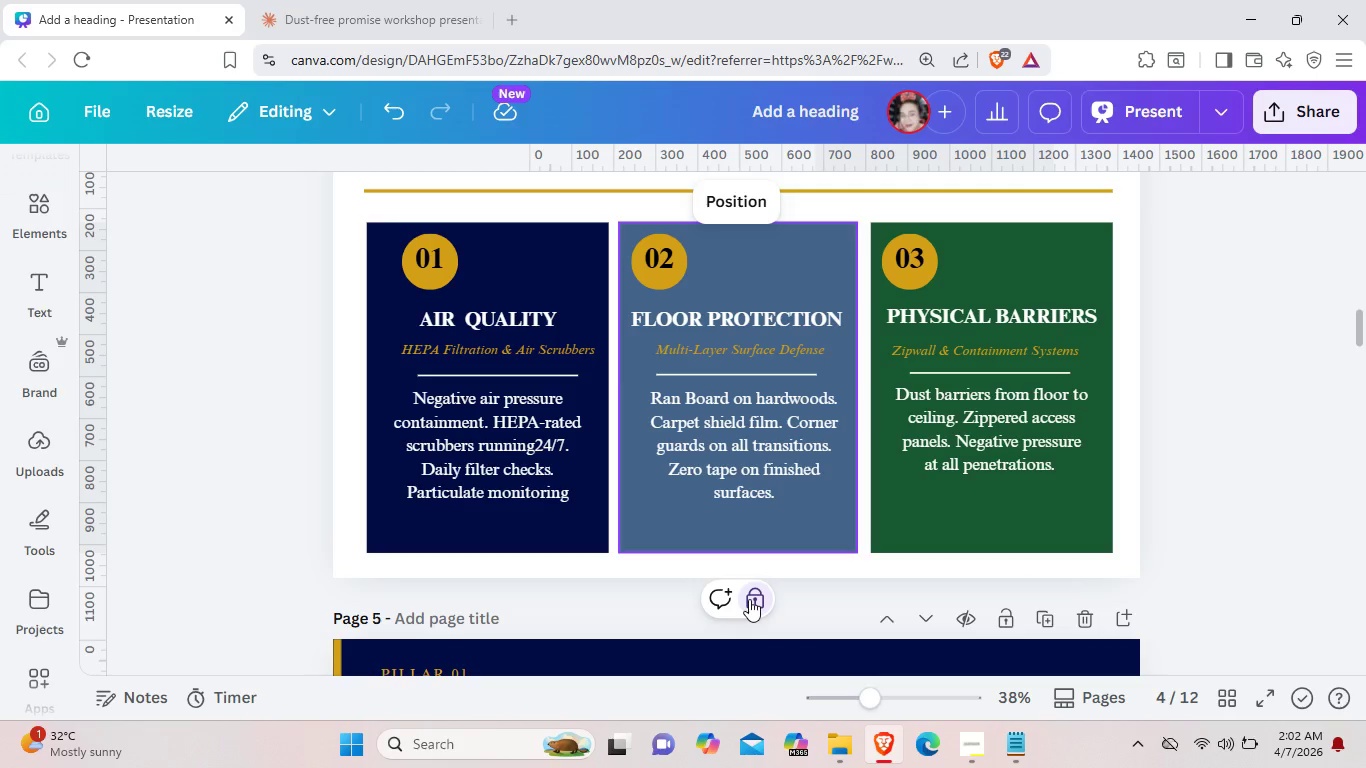 
double_click([749, 599])
 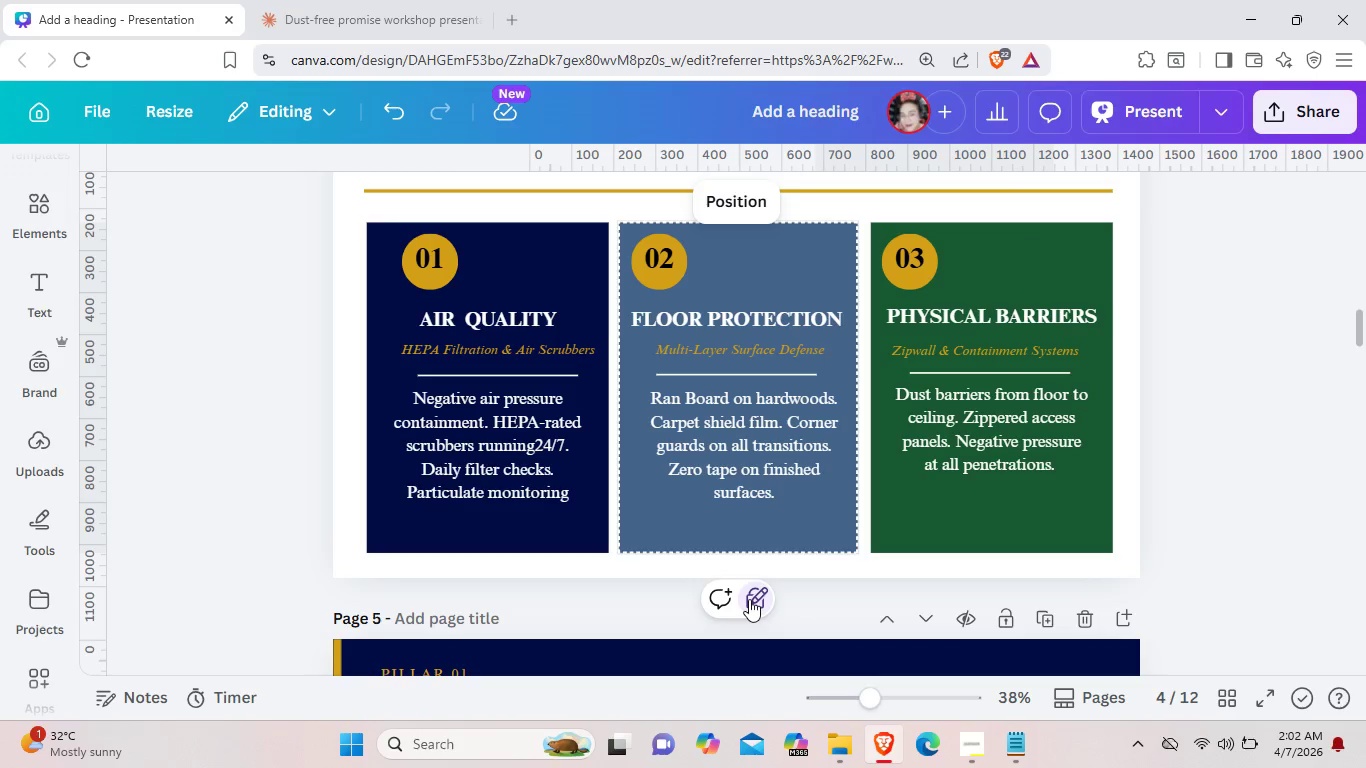 
left_click([749, 599])
 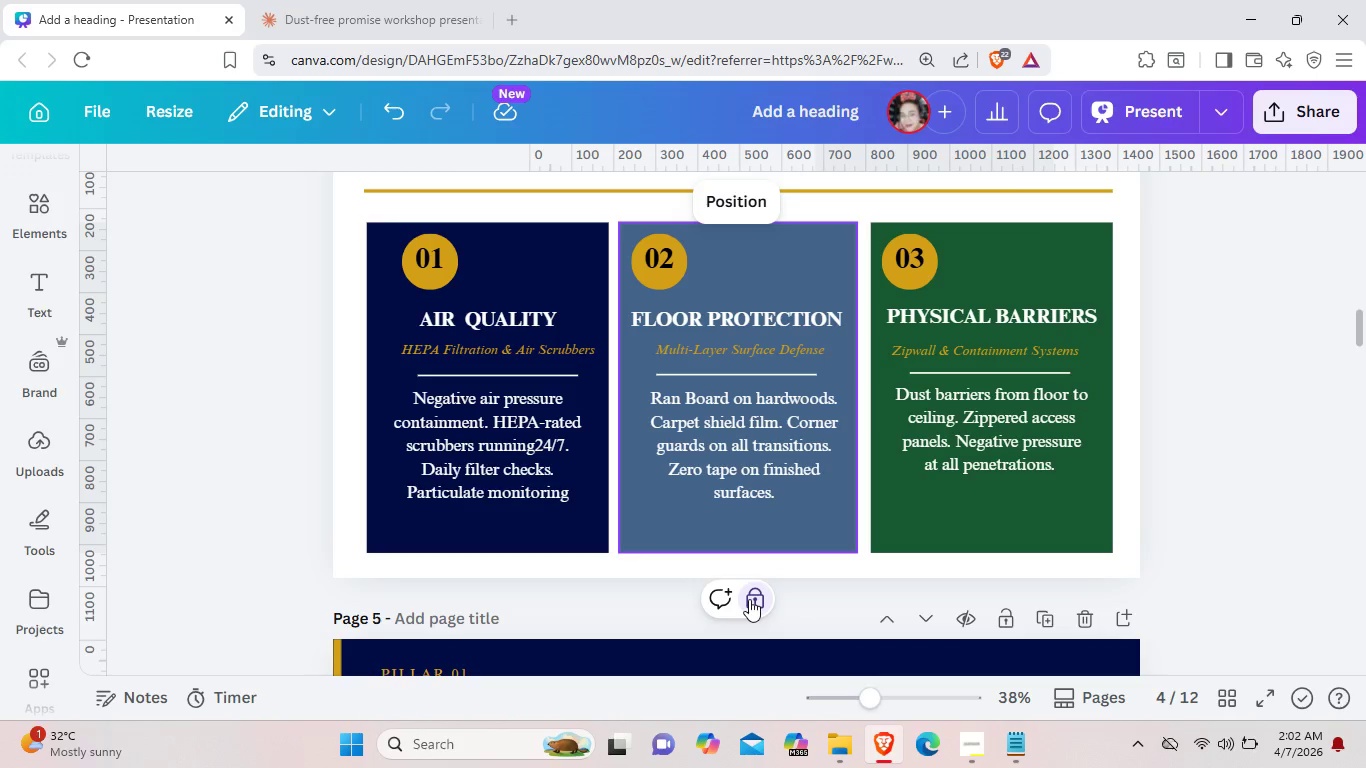 
left_click([749, 599])
 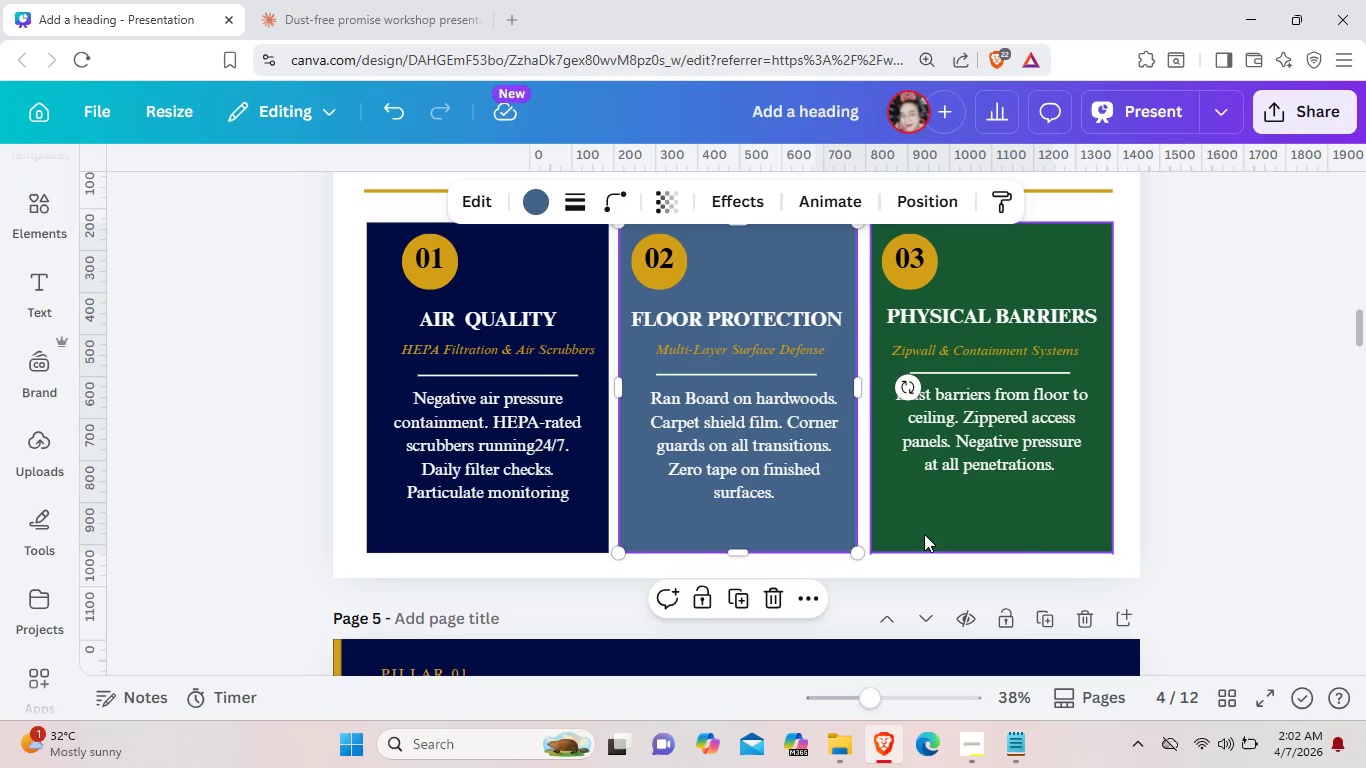 
left_click([924, 534])
 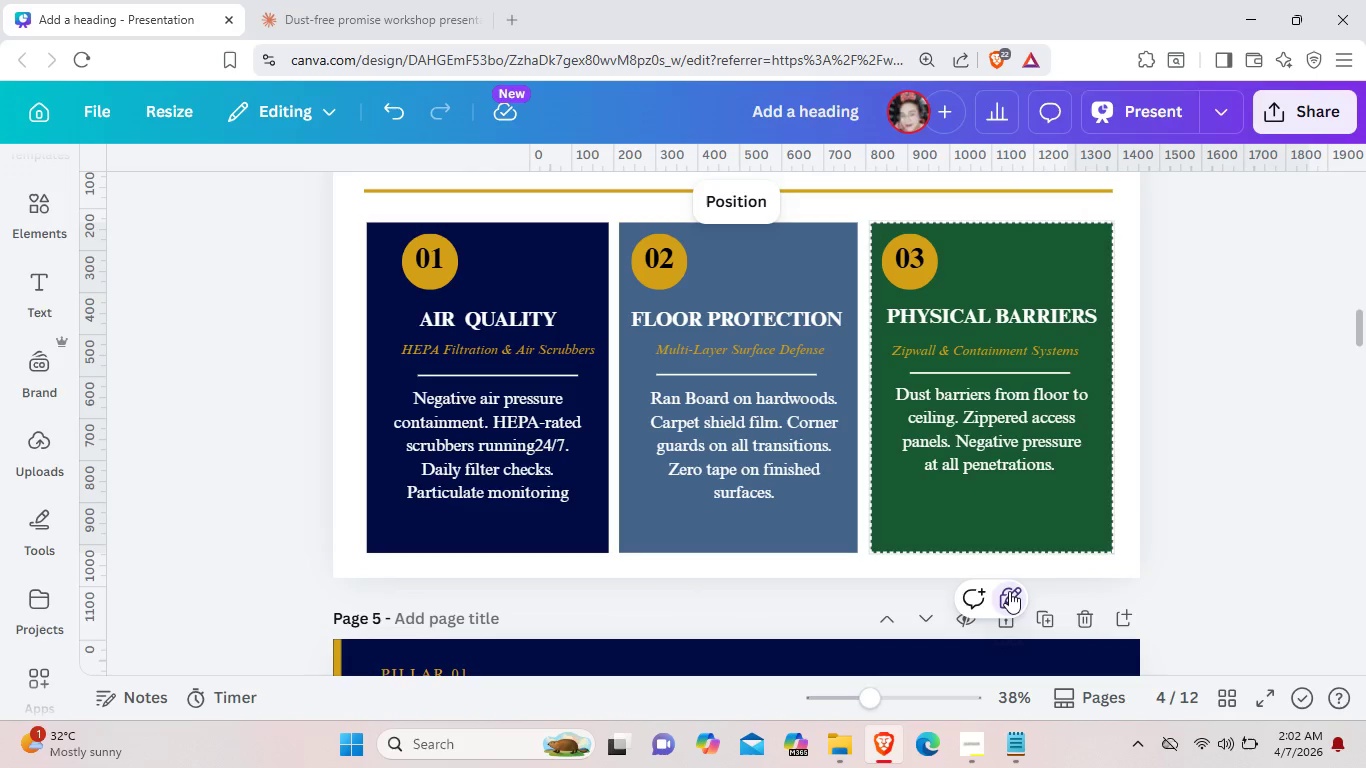 
double_click([1009, 591])
 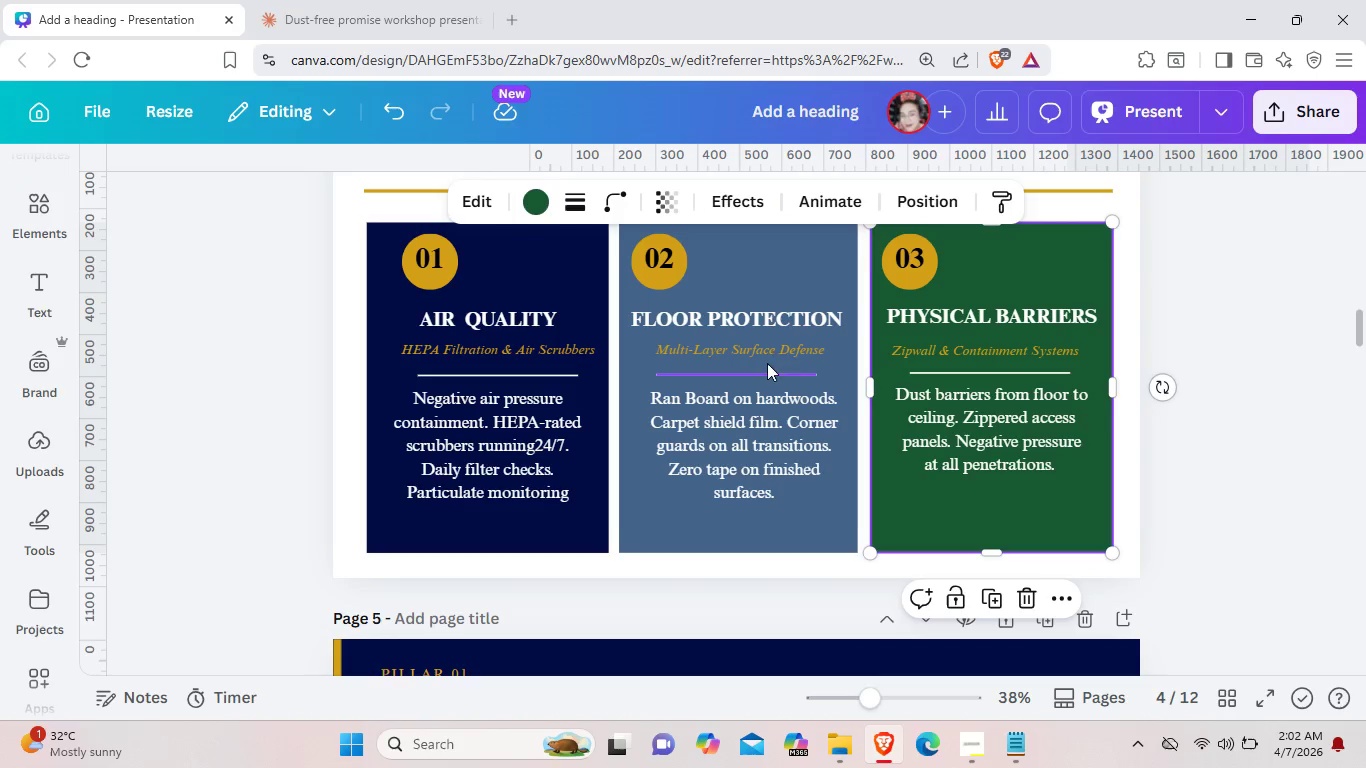 
left_click([806, 196])
 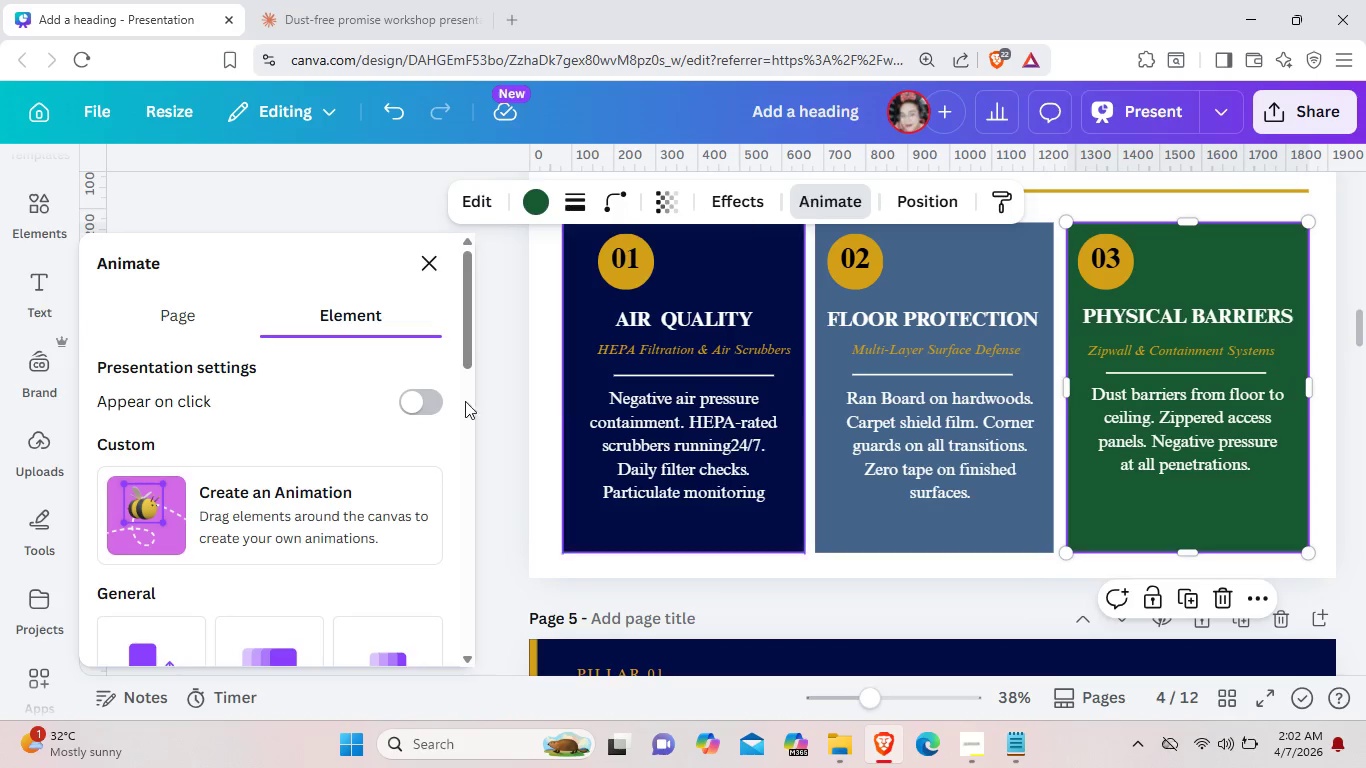 
scroll: coordinate [376, 506], scroll_direction: down, amount: 2.0
 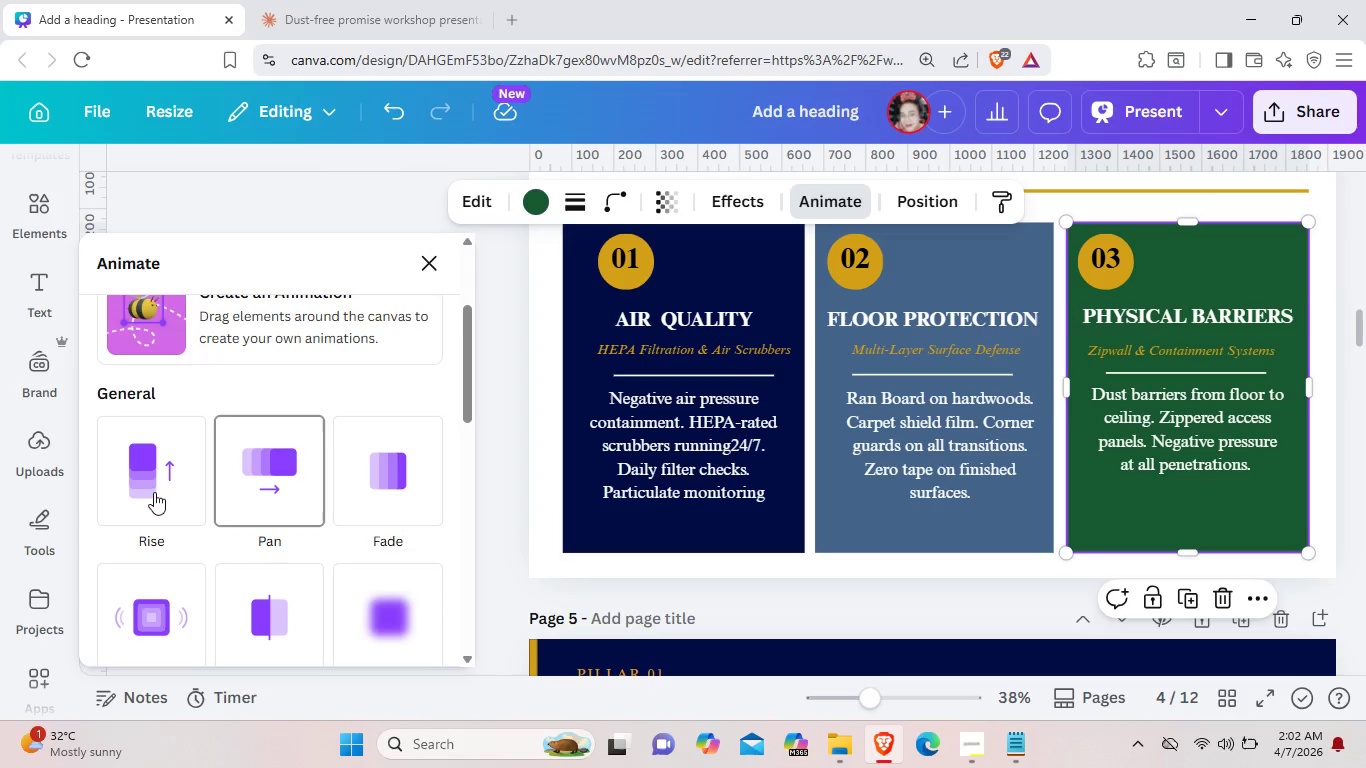 
left_click([154, 492])
 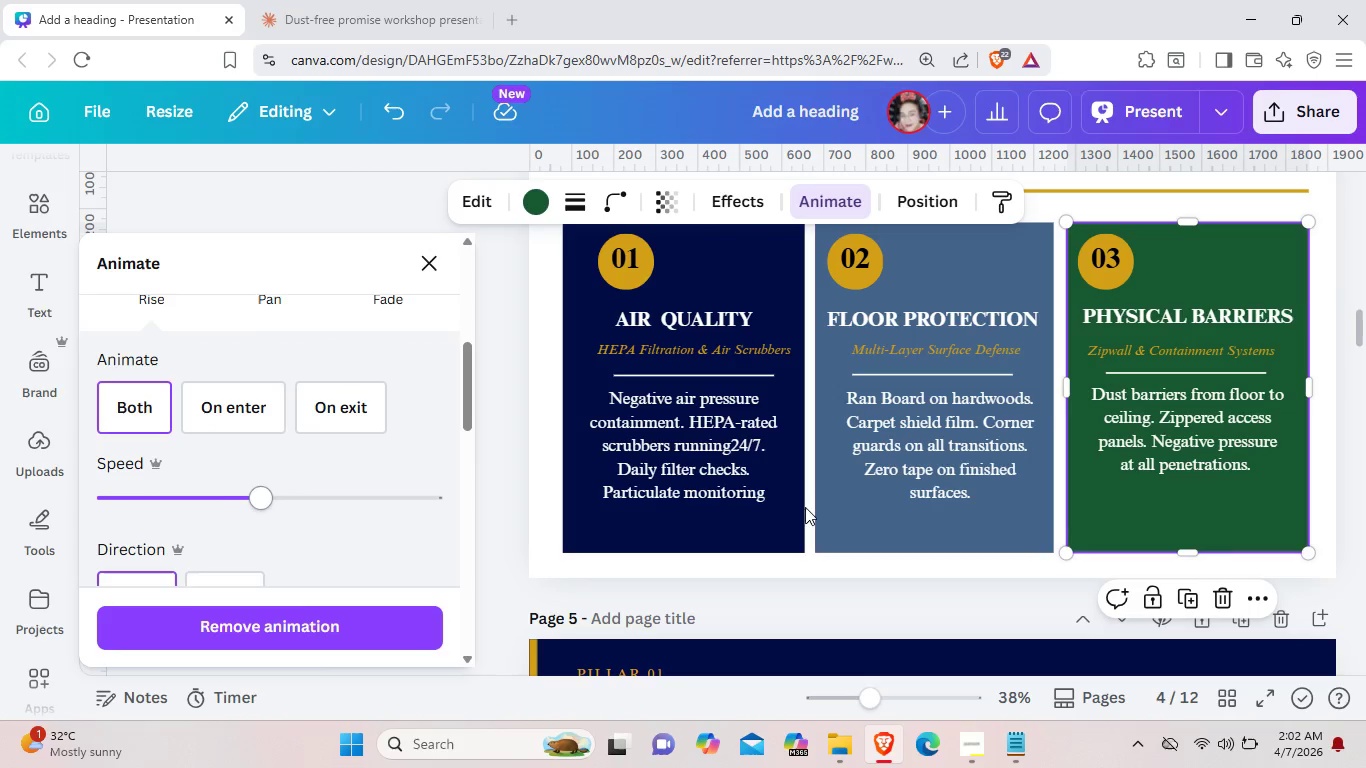 
left_click([848, 523])
 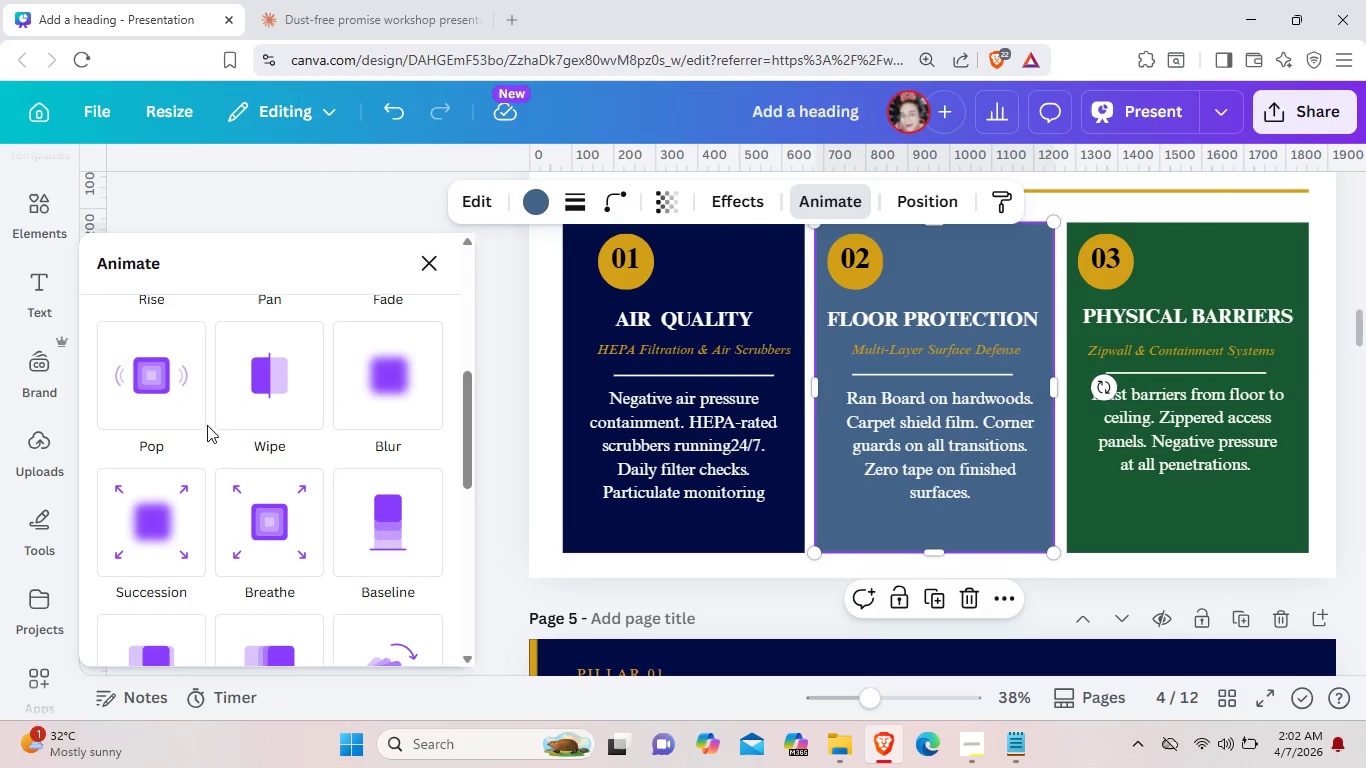 
scroll: coordinate [187, 456], scroll_direction: up, amount: 2.0
 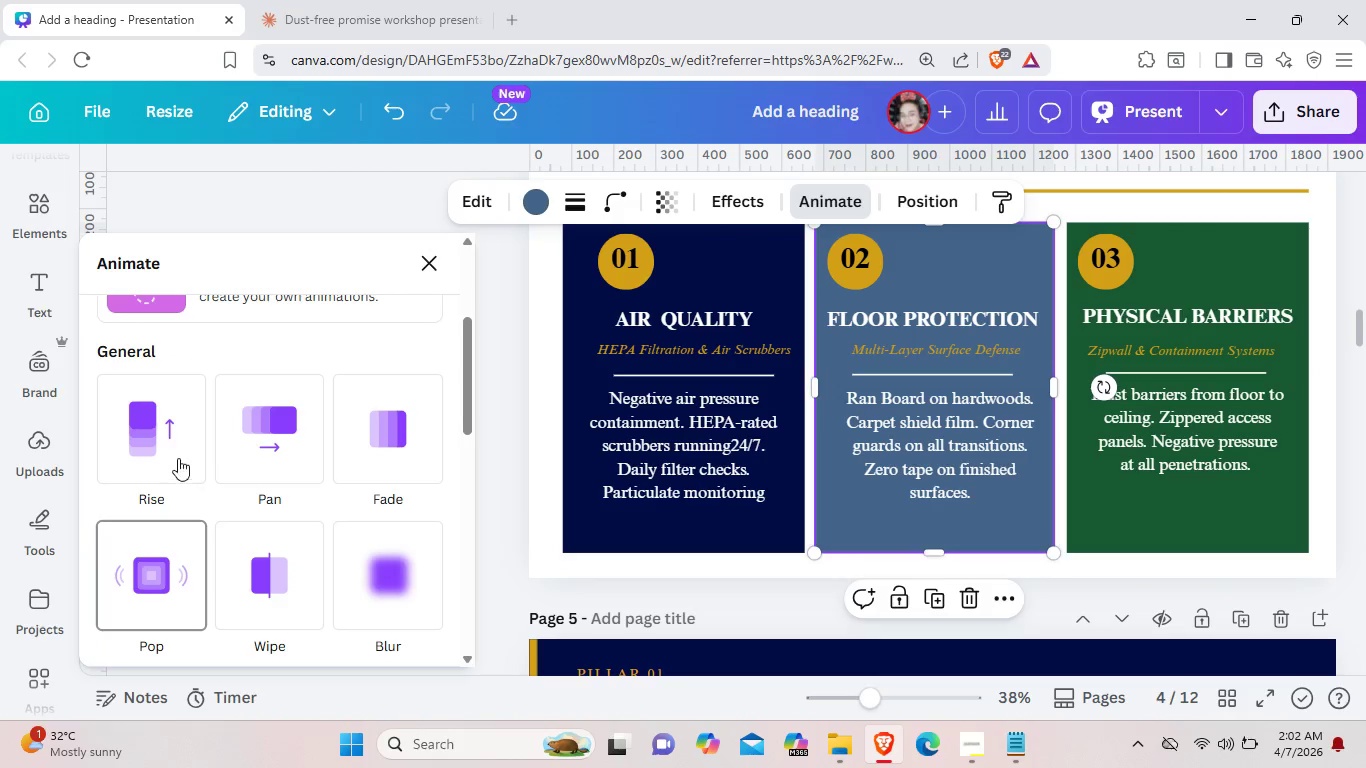 
left_click([177, 457])
 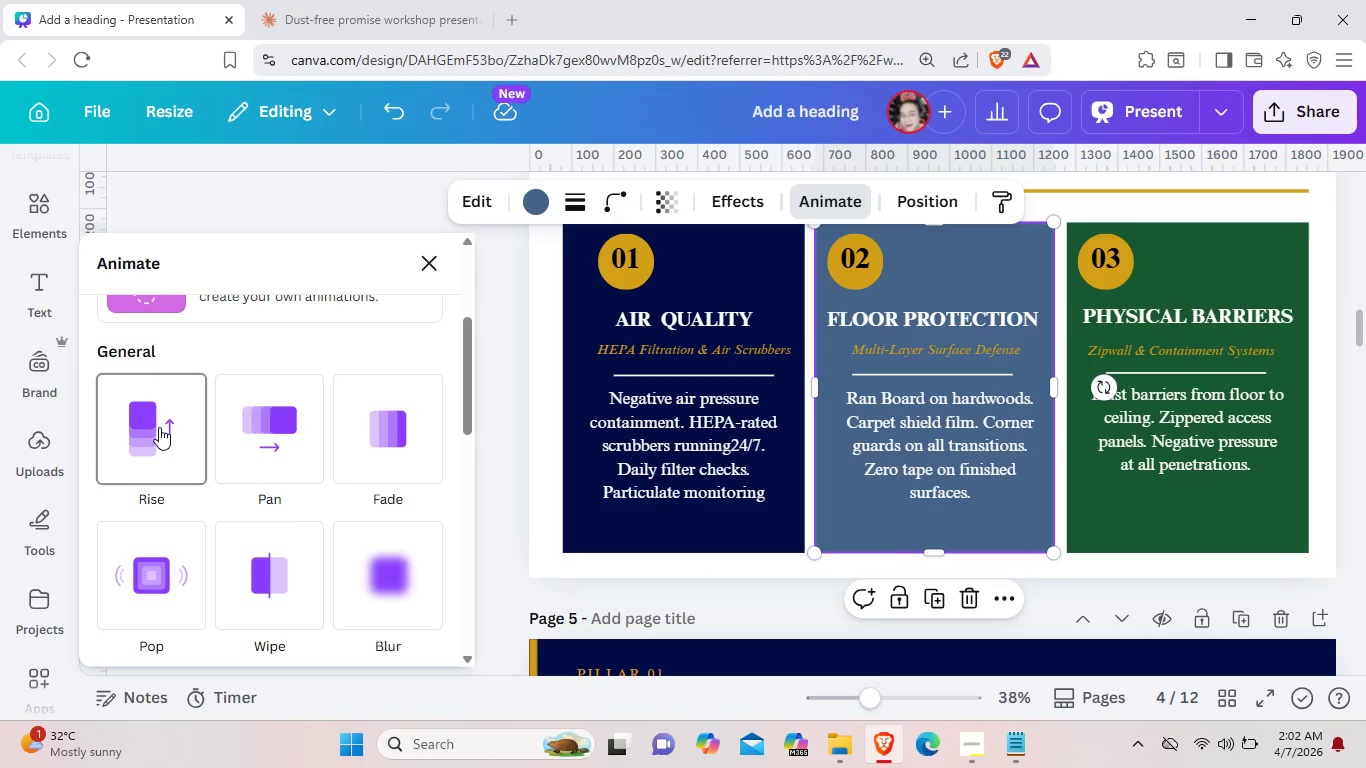 
wait(6.0)
 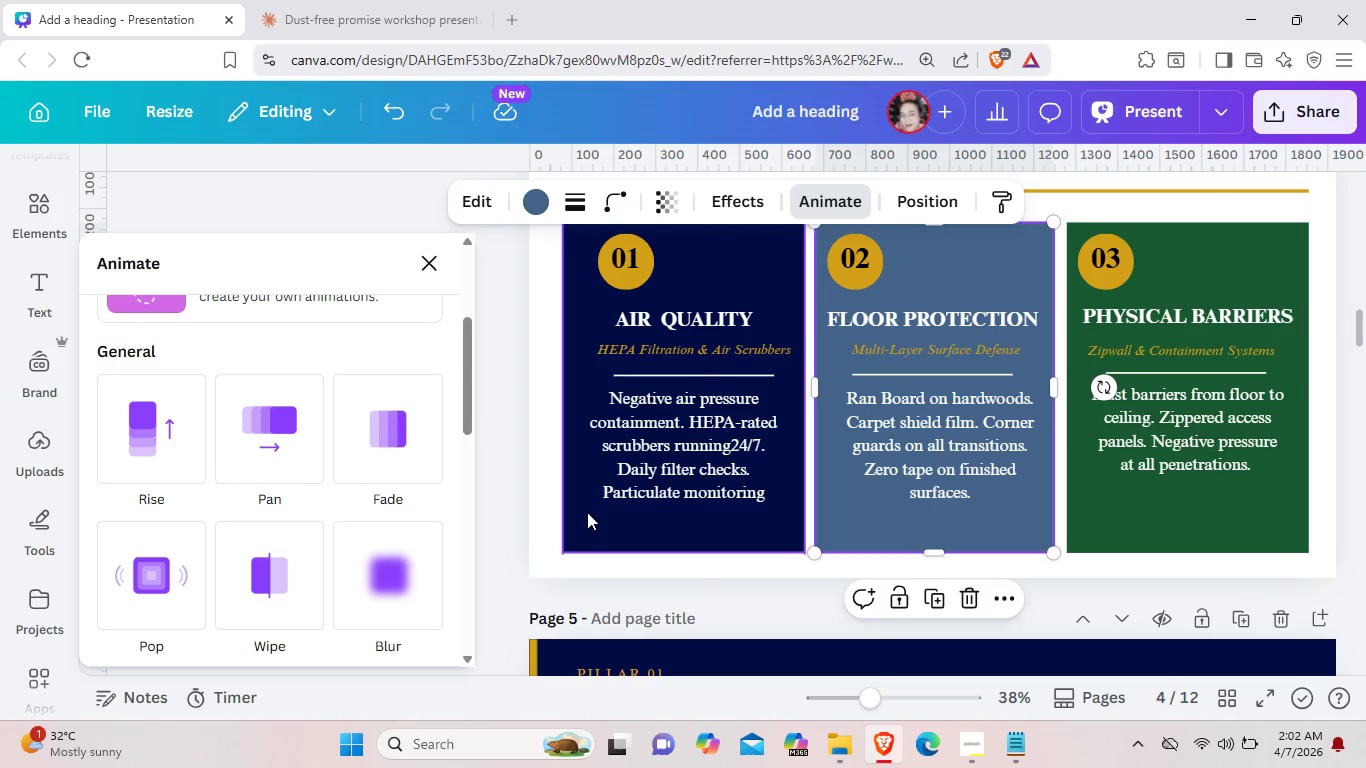 
left_click([633, 512])
 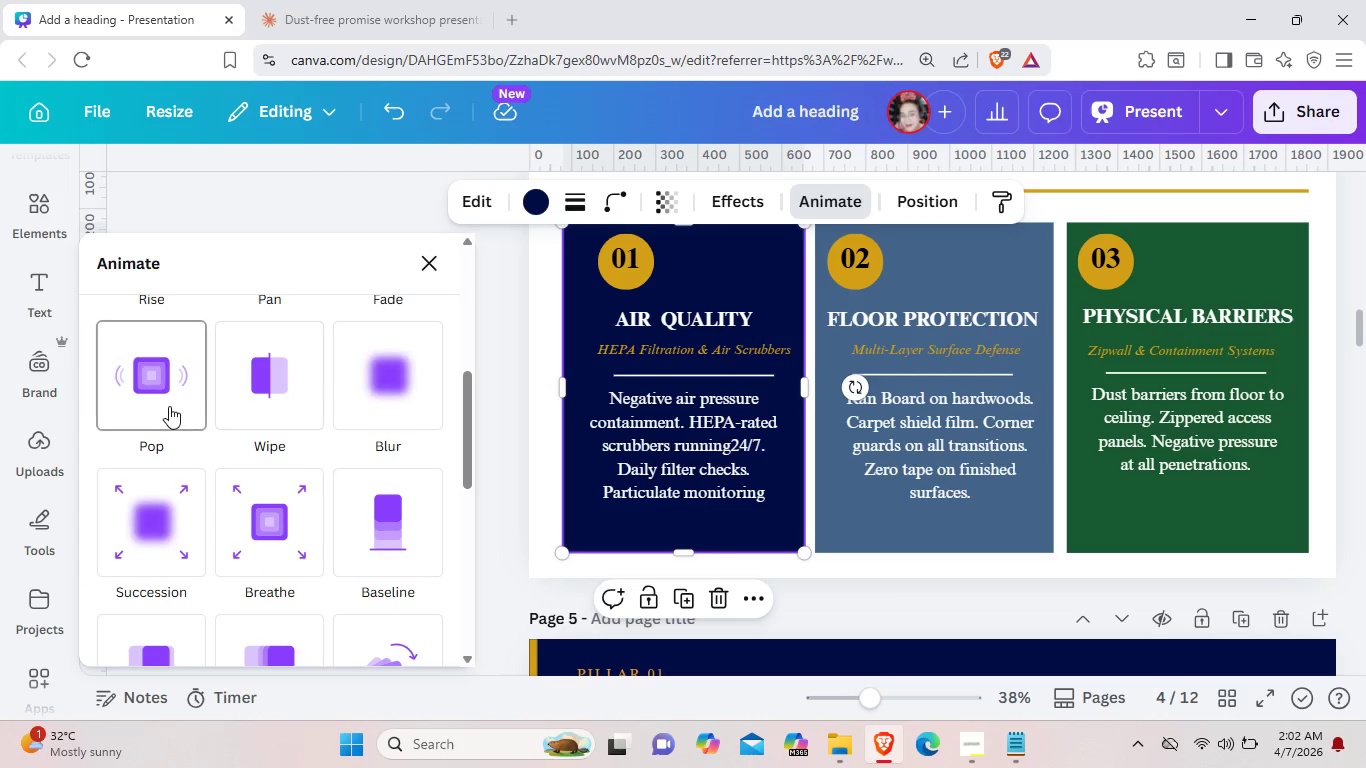 
scroll: coordinate [149, 514], scroll_direction: up, amount: 3.0
 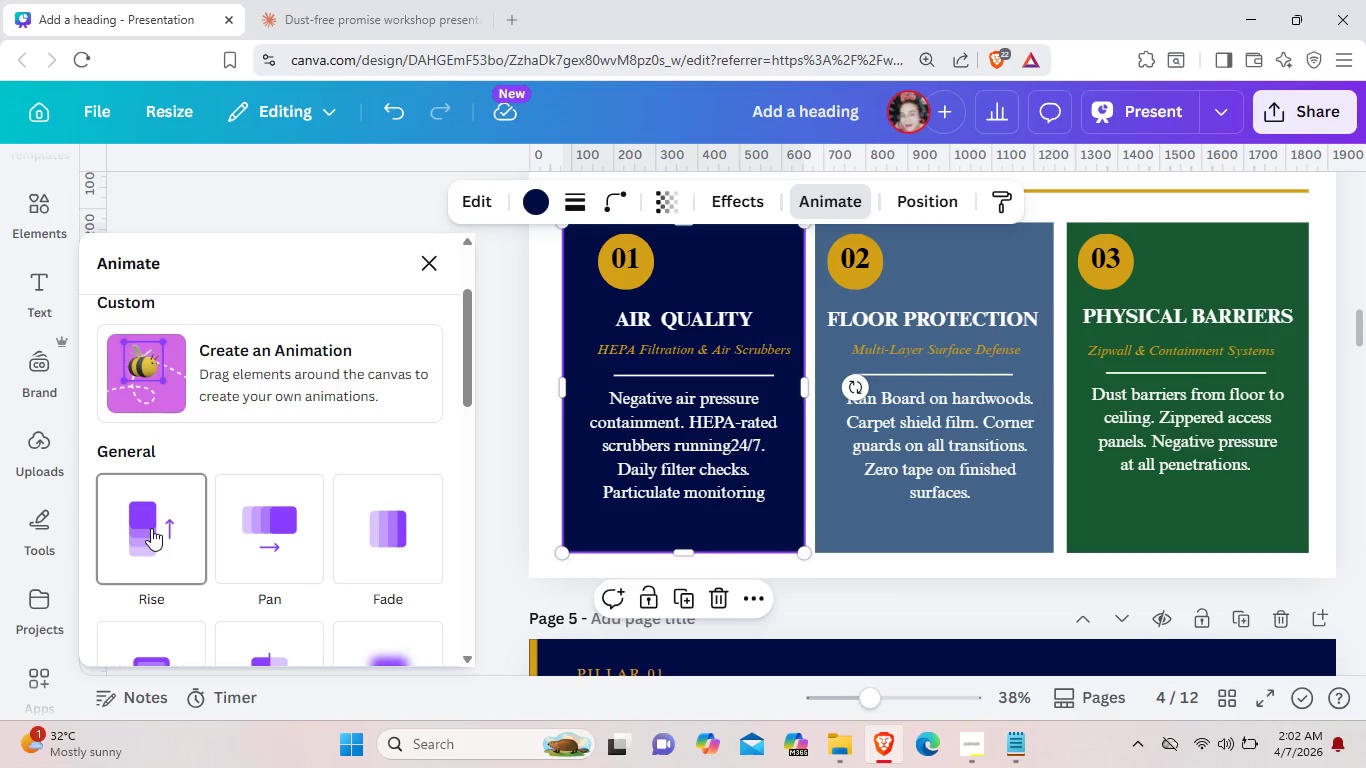 
left_click([151, 528])
 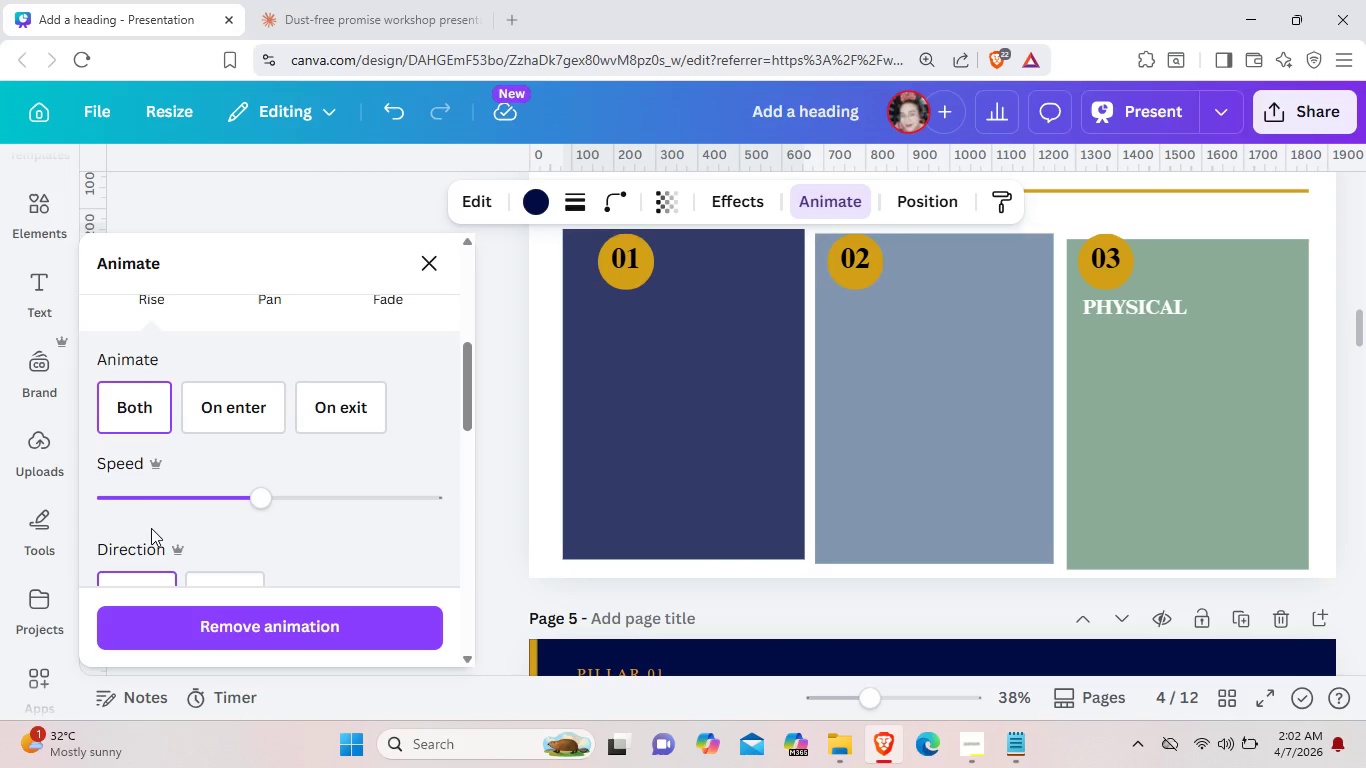 
scroll: coordinate [597, 553], scroll_direction: up, amount: 2.0
 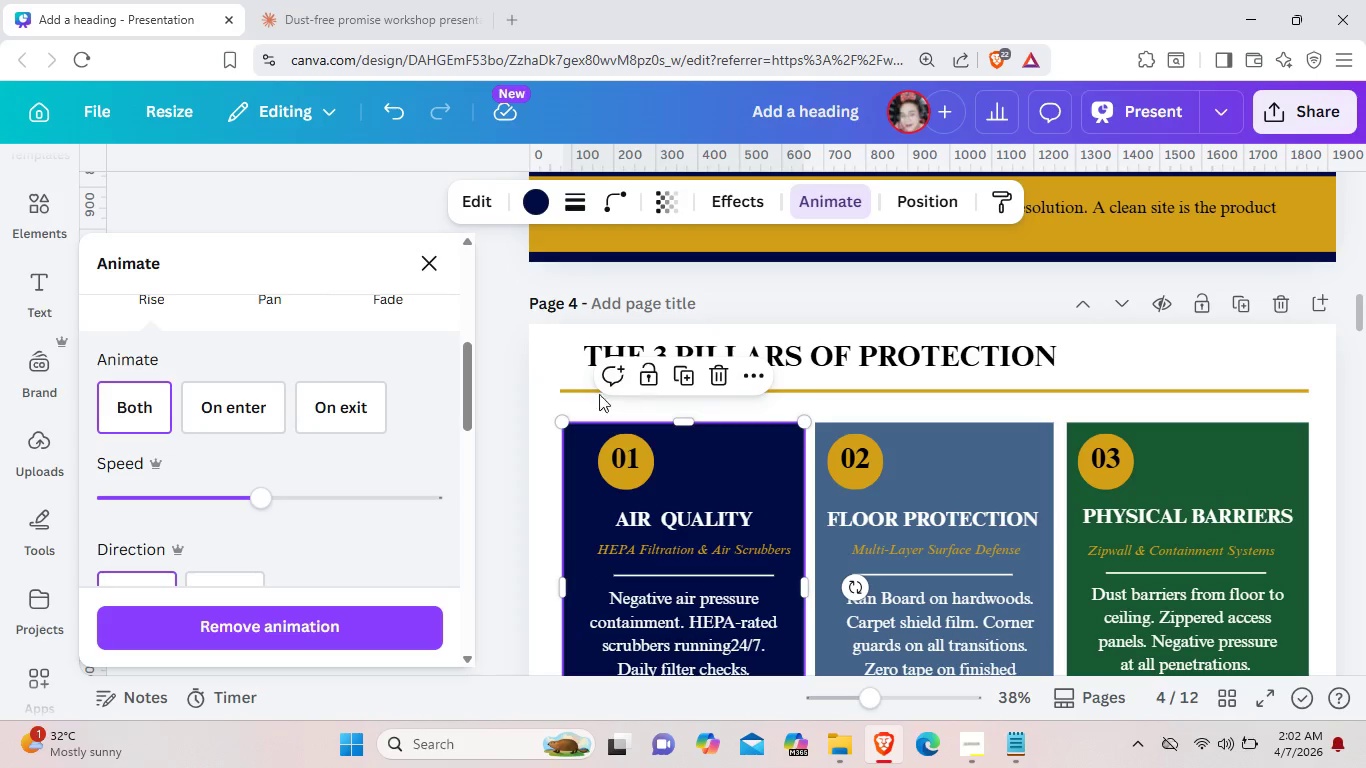 
left_click([552, 394])
 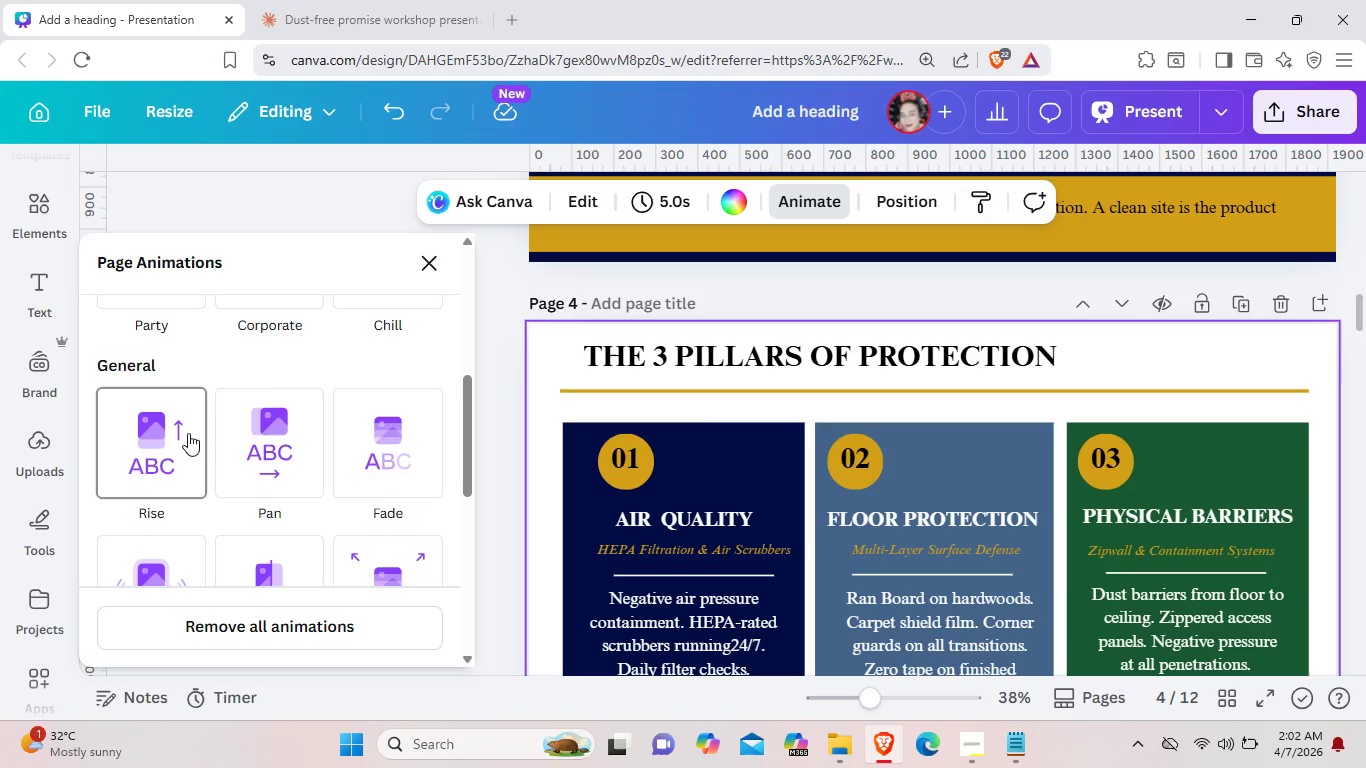 
wait(6.89)
 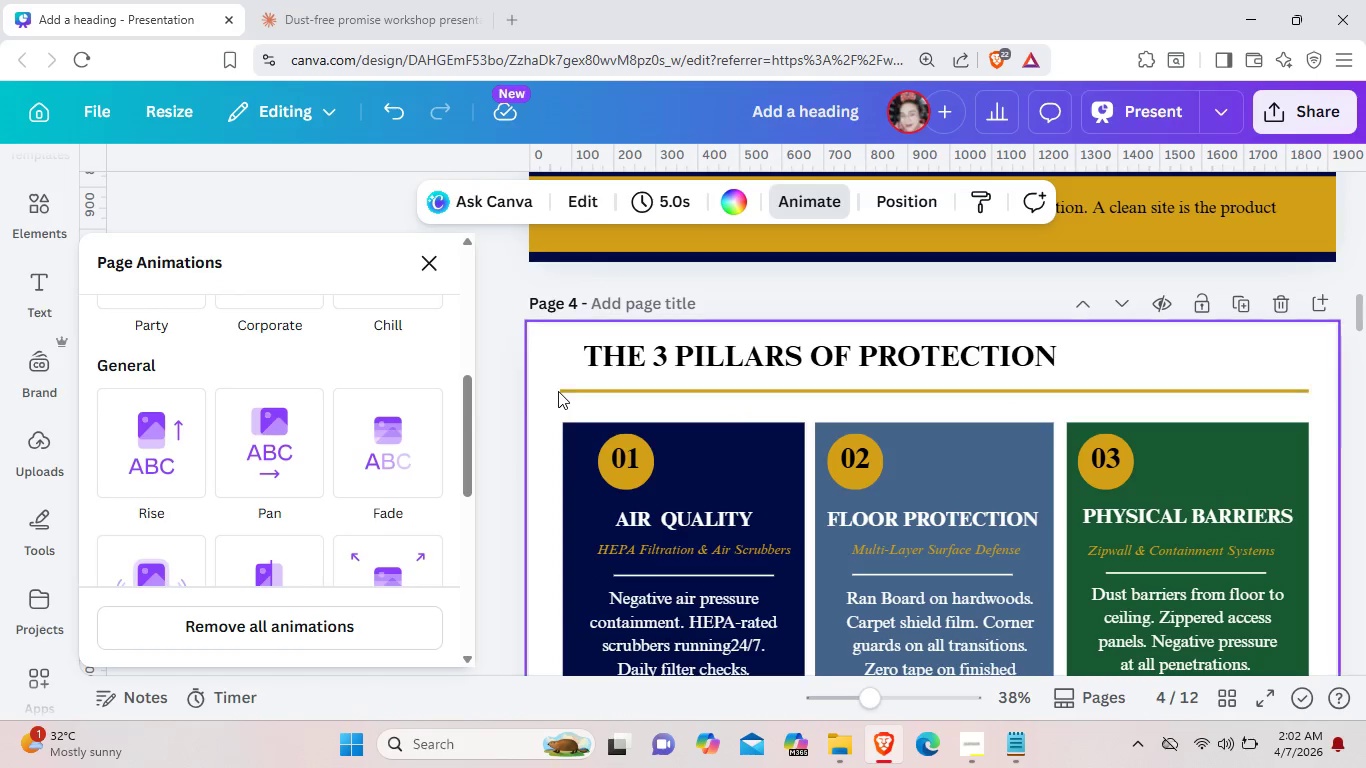 
left_click([602, 392])
 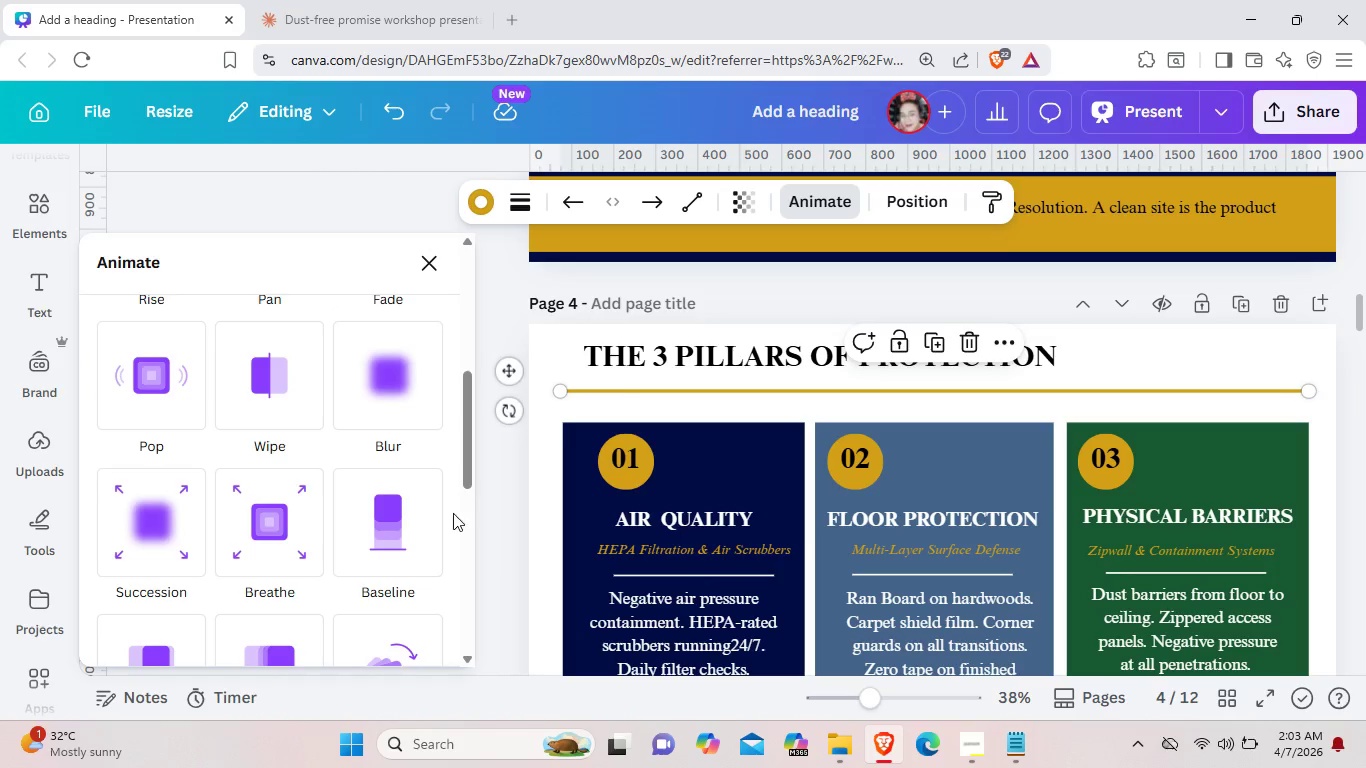 
scroll: coordinate [420, 565], scroll_direction: down, amount: 2.0
 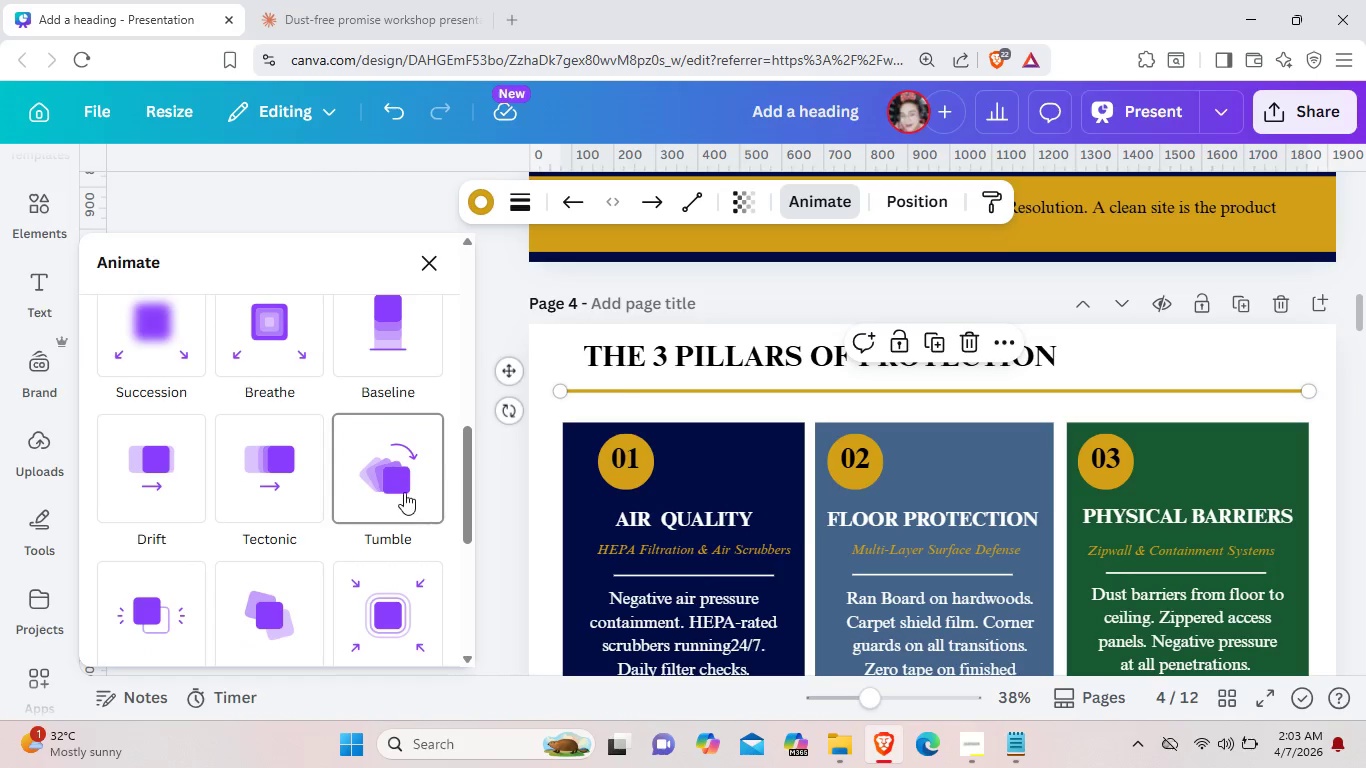 
left_click([404, 492])
 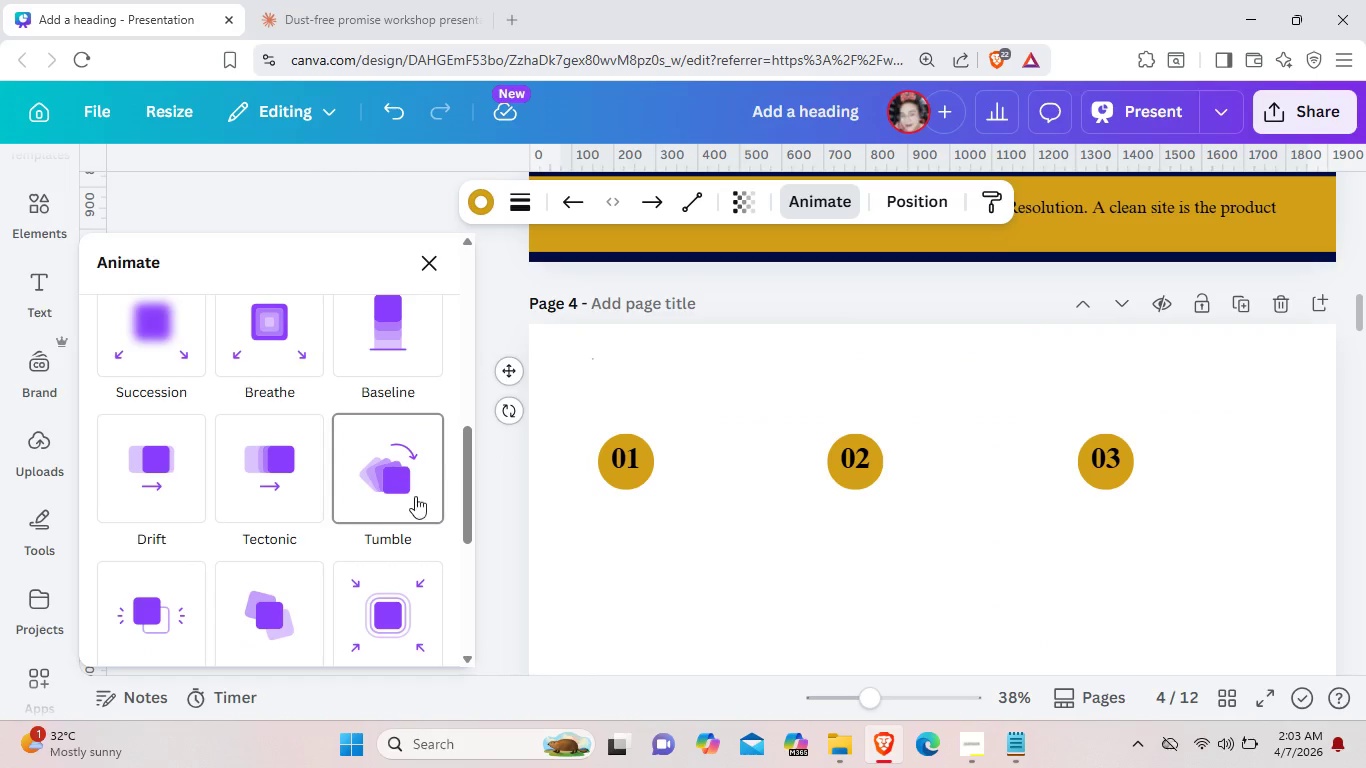 
mouse_move([607, 525])
 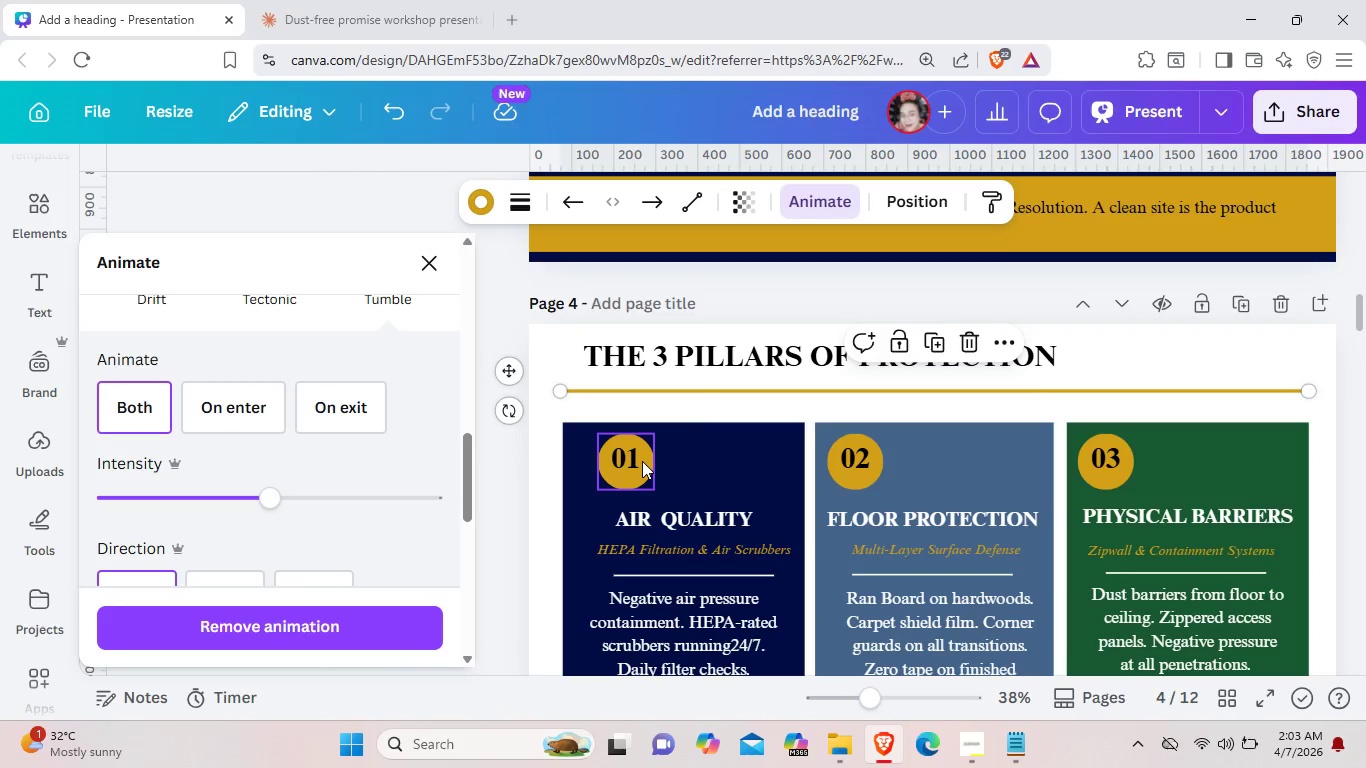 
left_click([642, 461])
 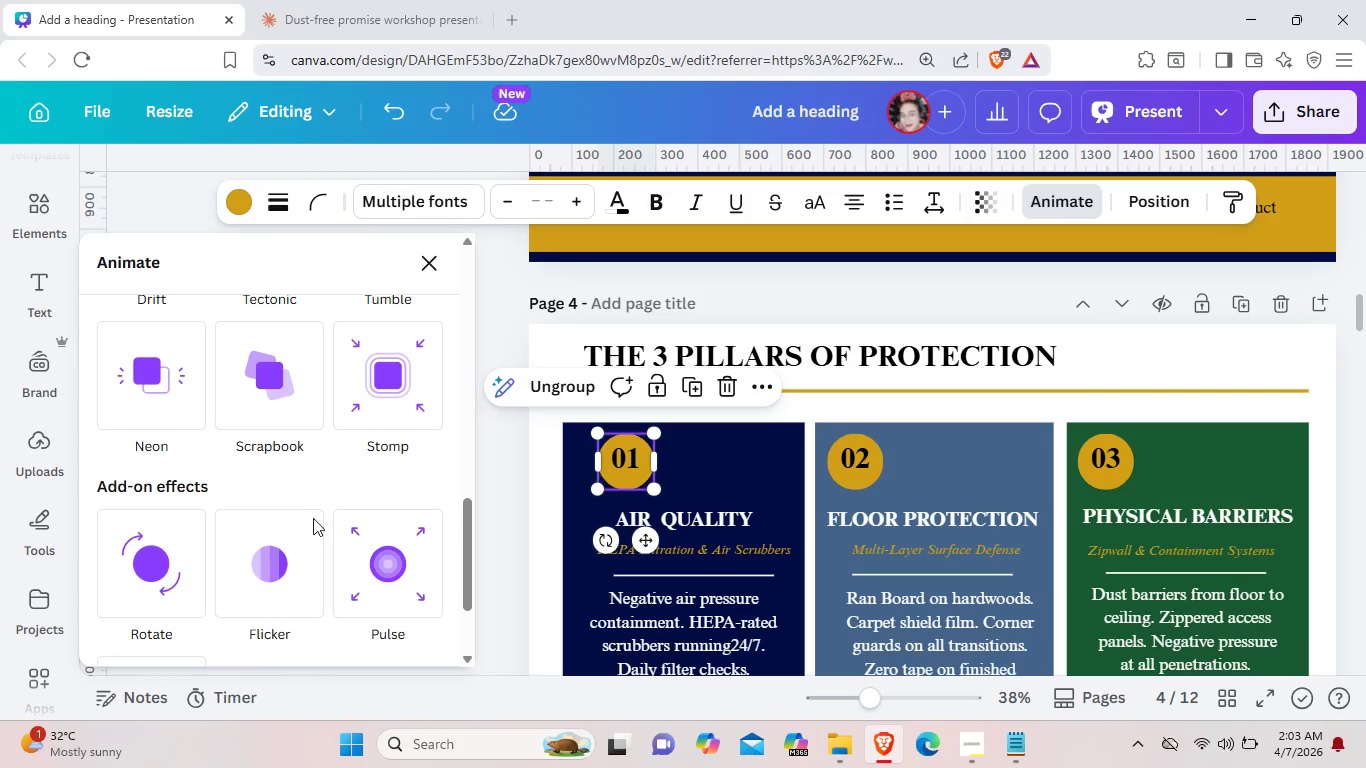 
left_click([178, 558])
 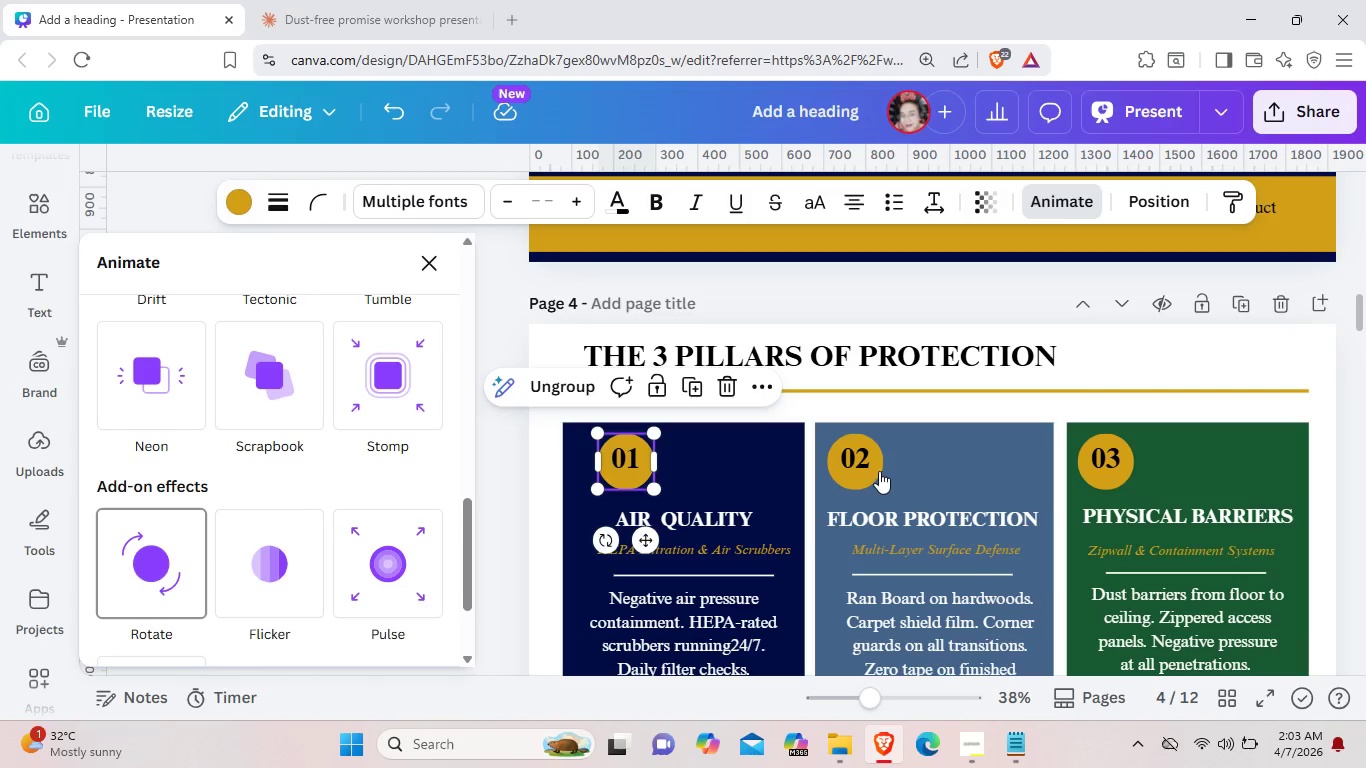 
mouse_move([852, 470])
 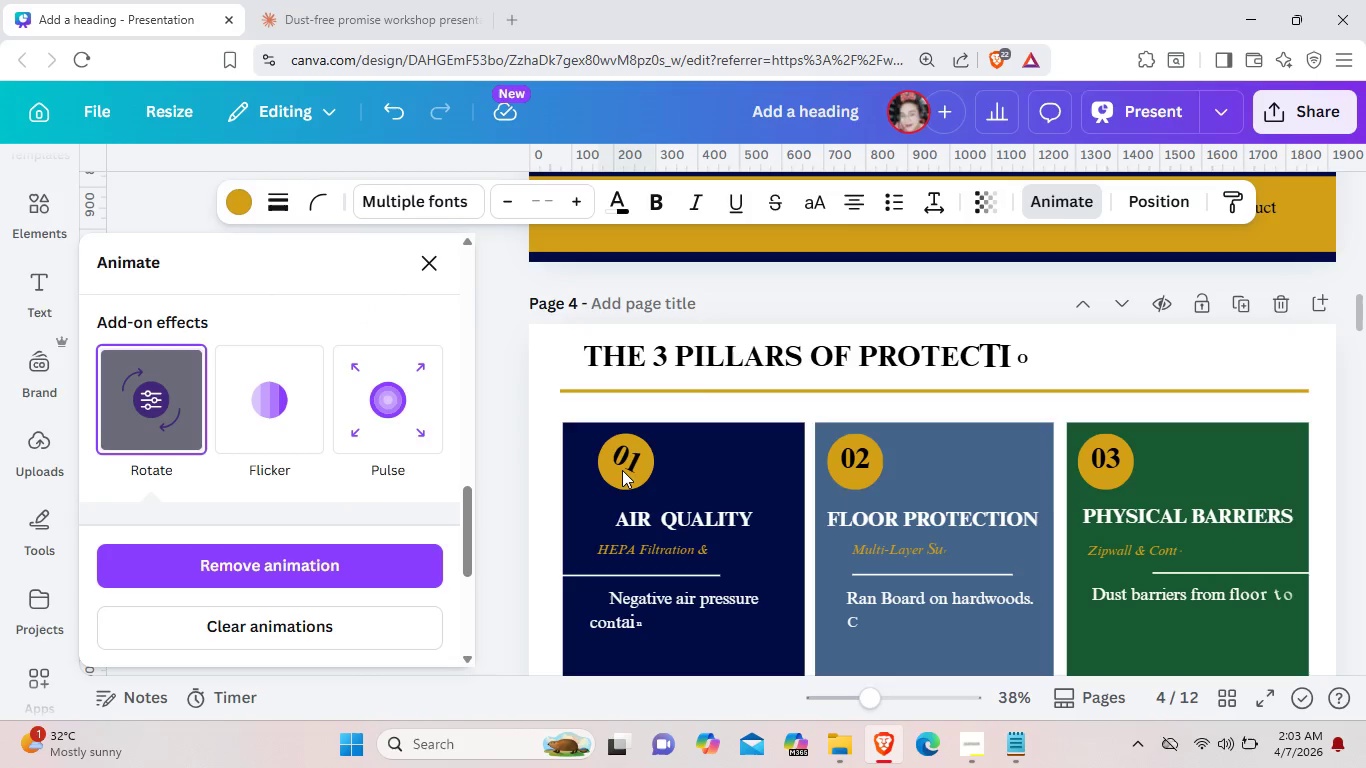 
left_click([622, 470])
 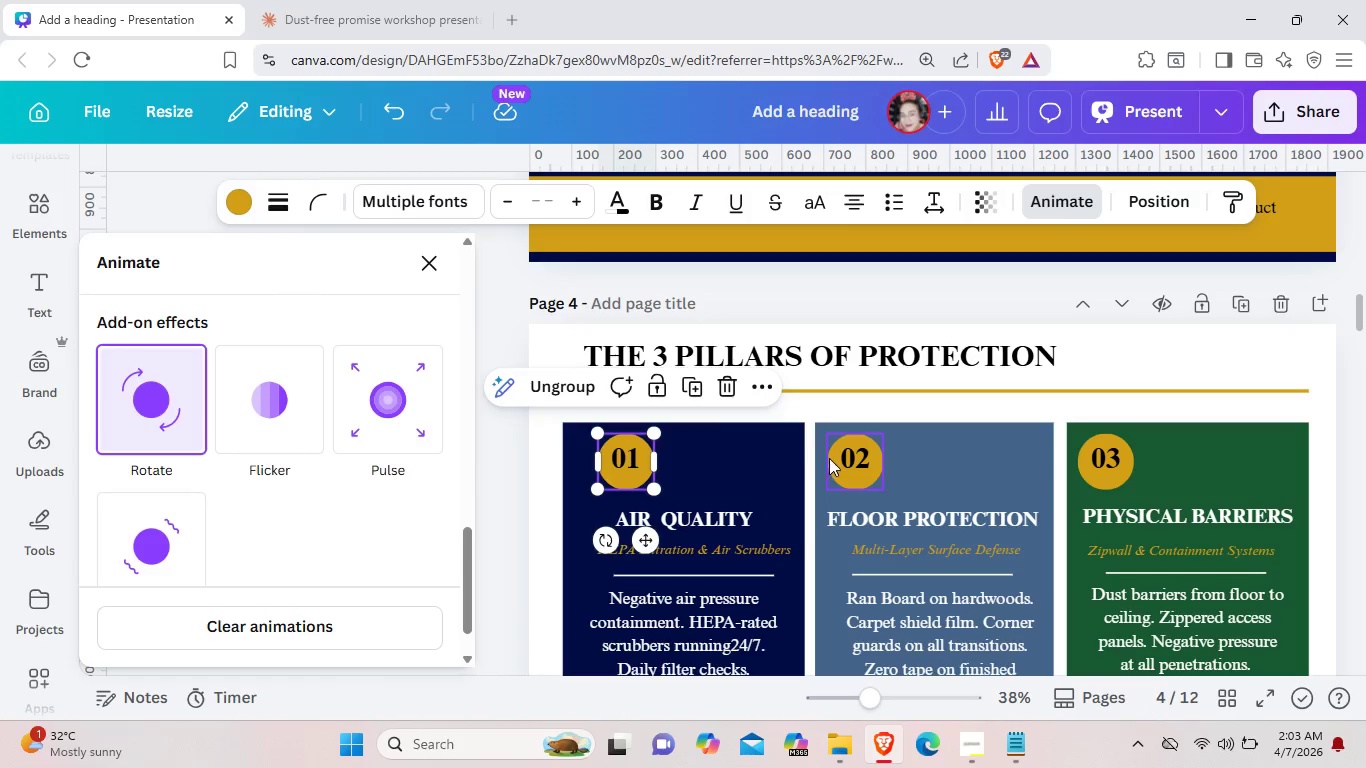 
left_click([848, 461])
 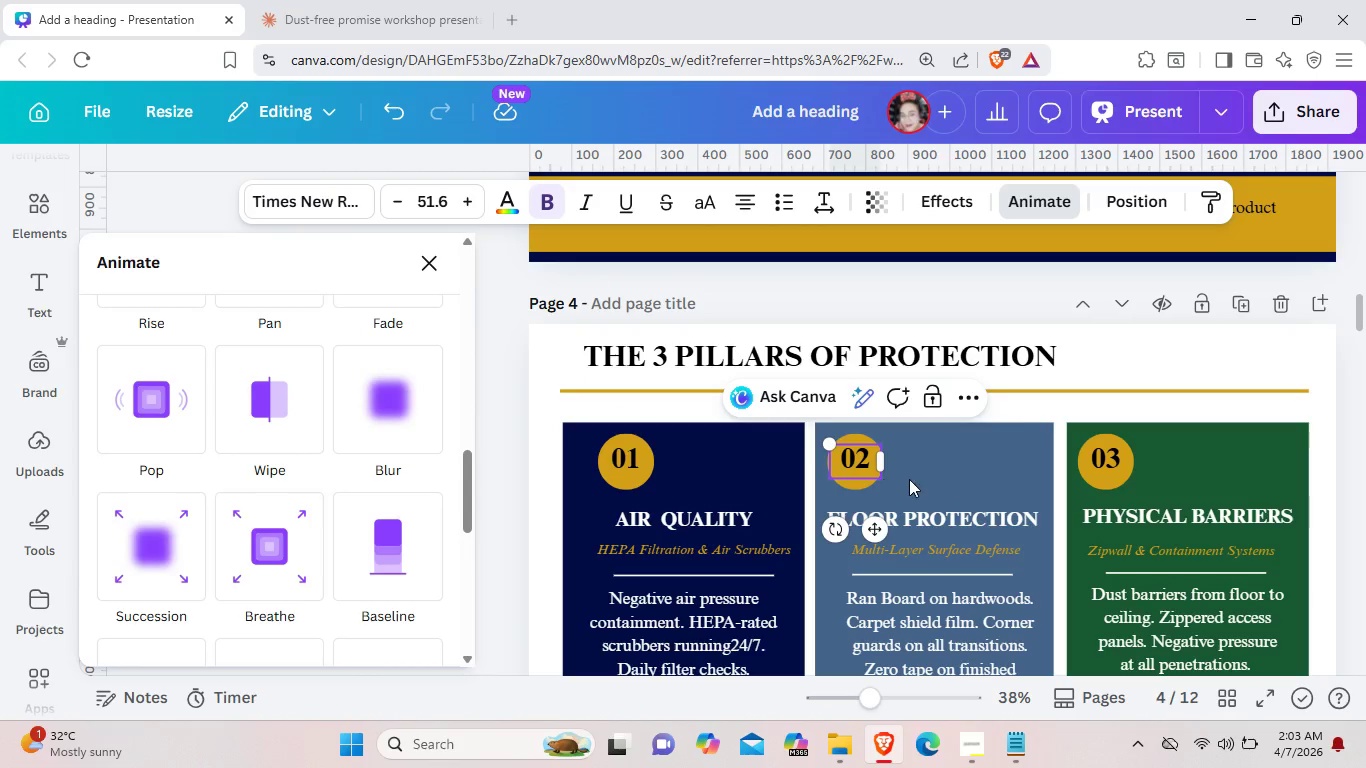 
left_click([910, 479])
 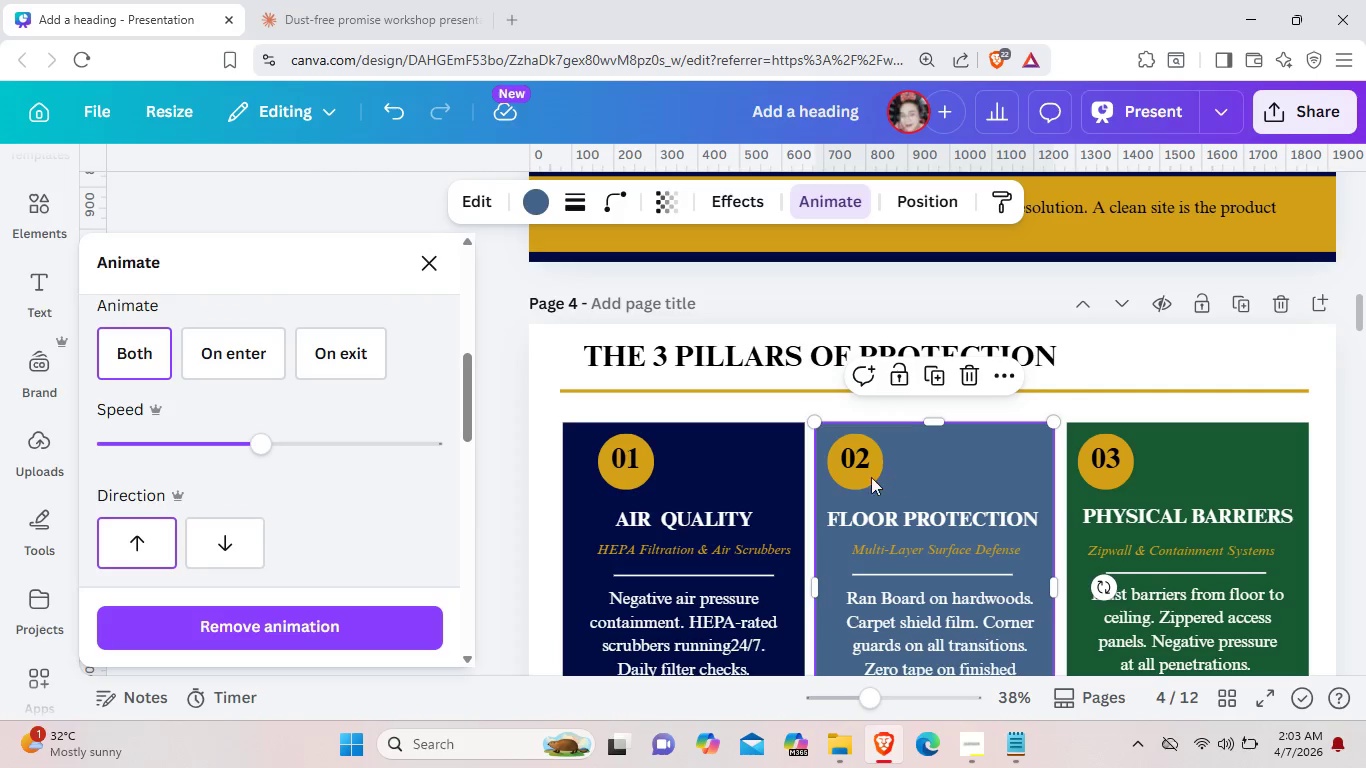 
left_click([852, 483])
 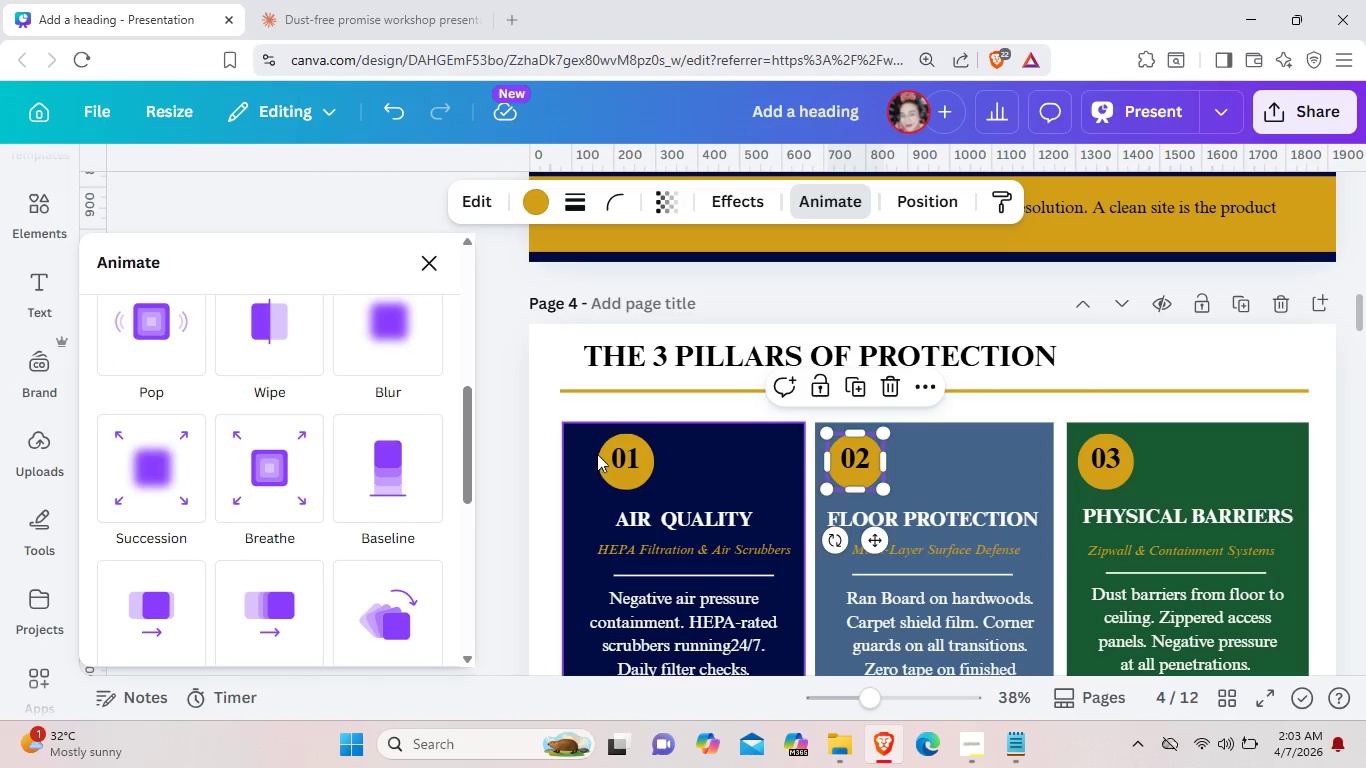 
left_click([614, 454])
 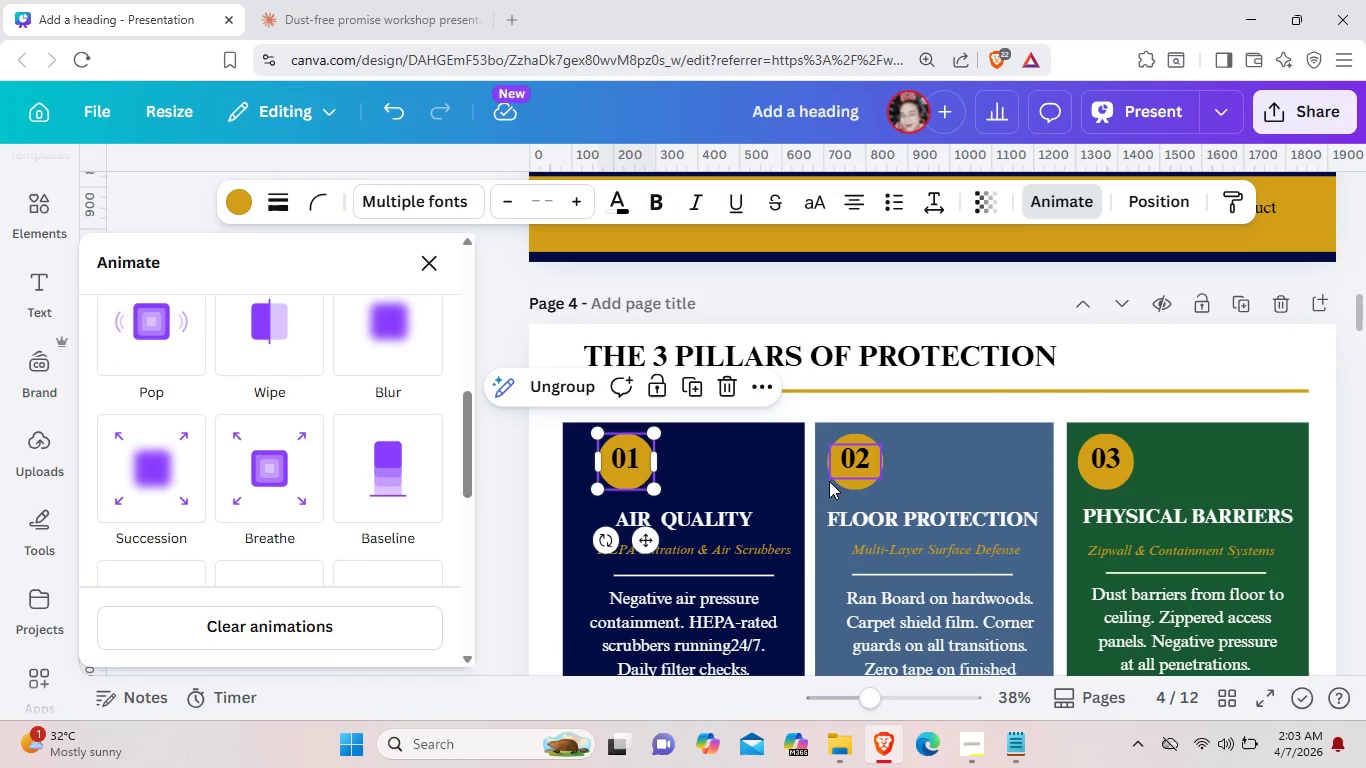 
left_click([843, 480])
 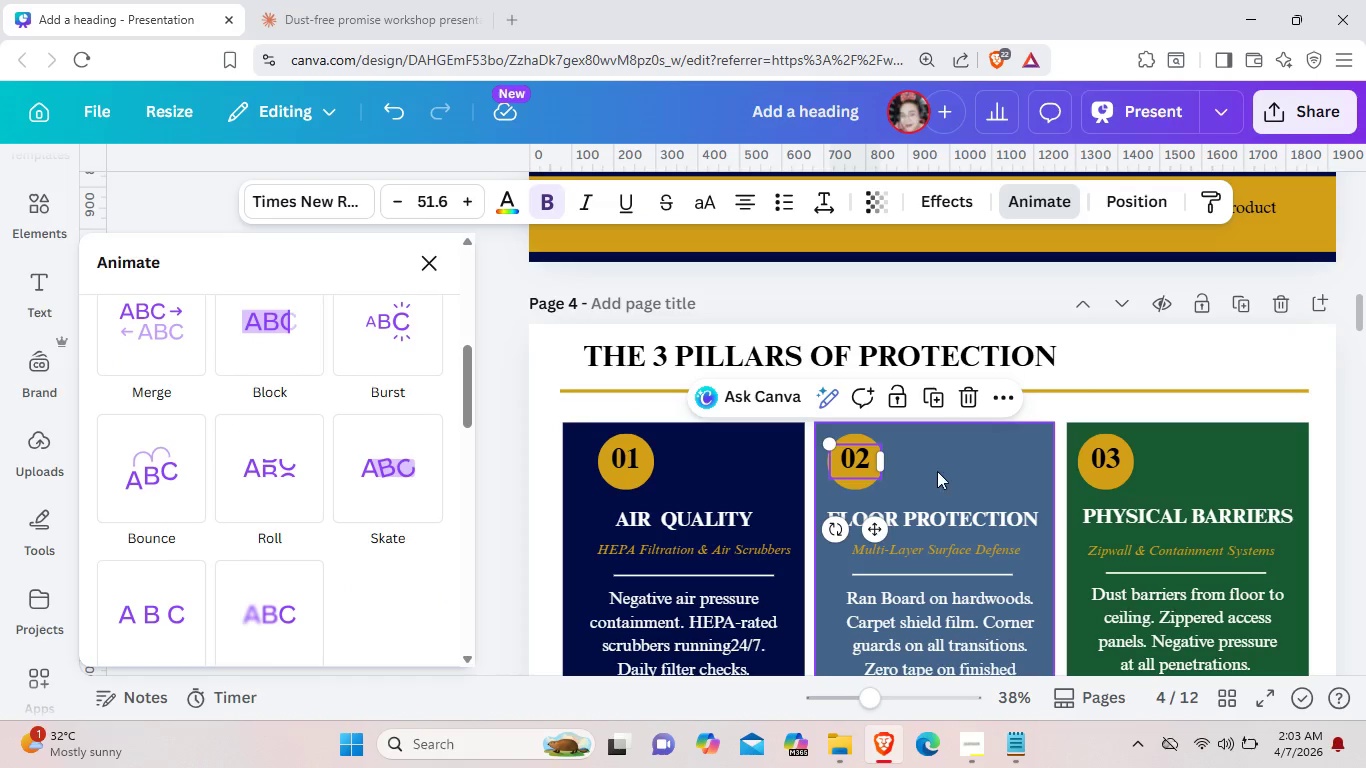 
left_click([928, 470])
 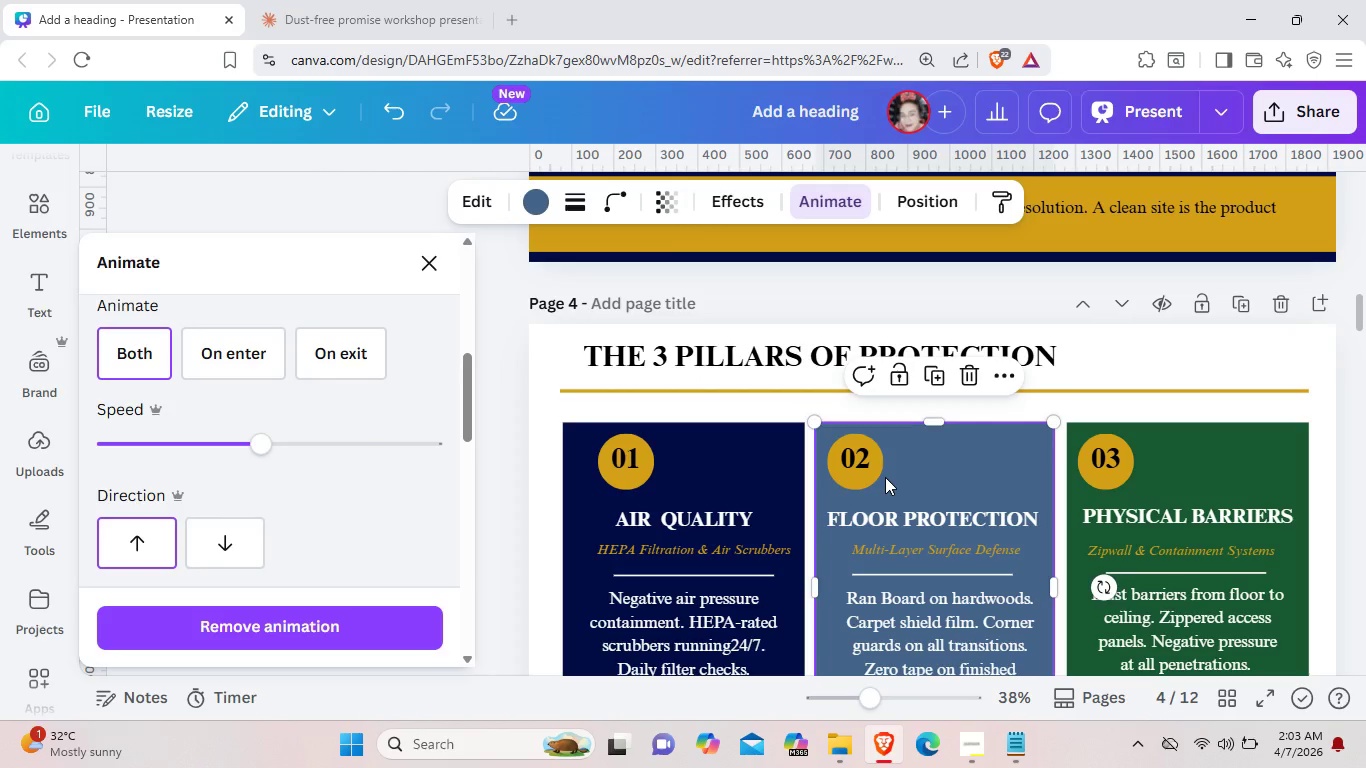 
left_click([885, 477])
 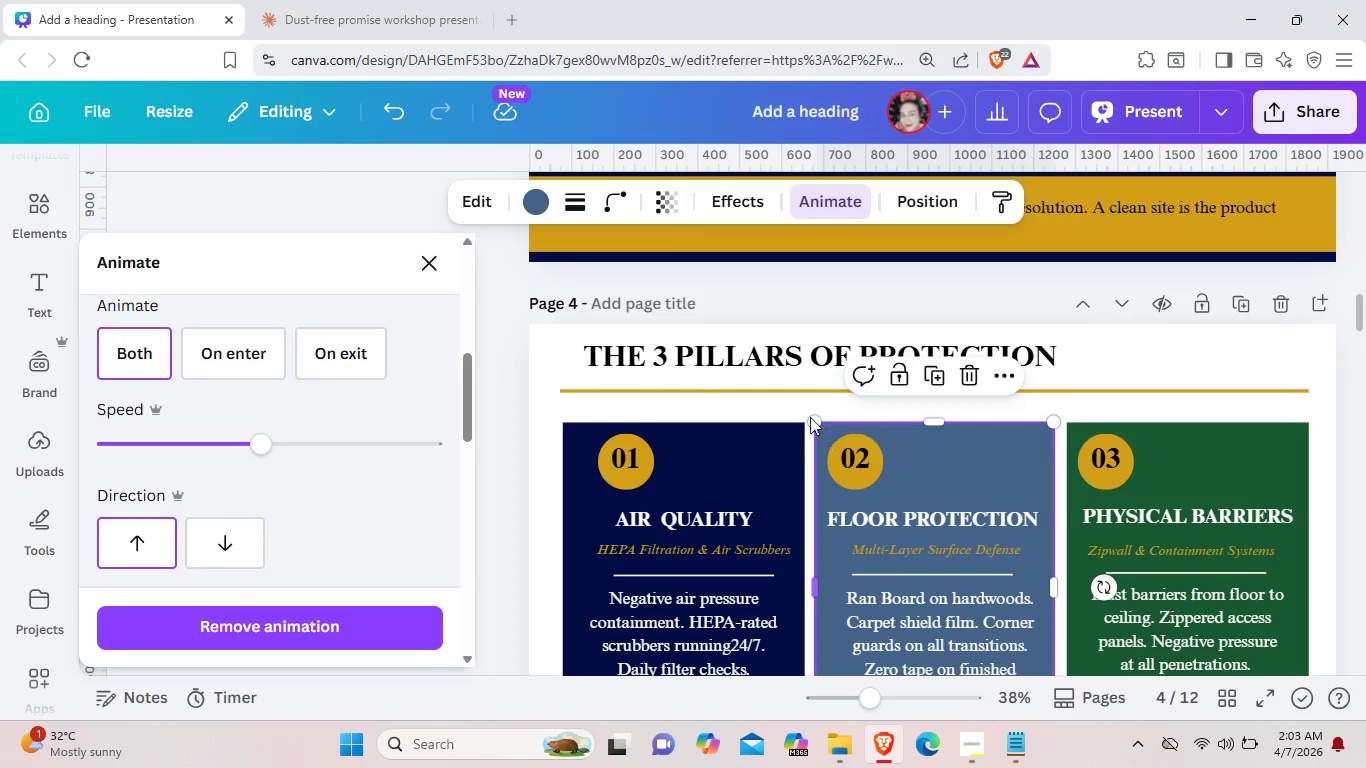 
left_click([794, 410])
 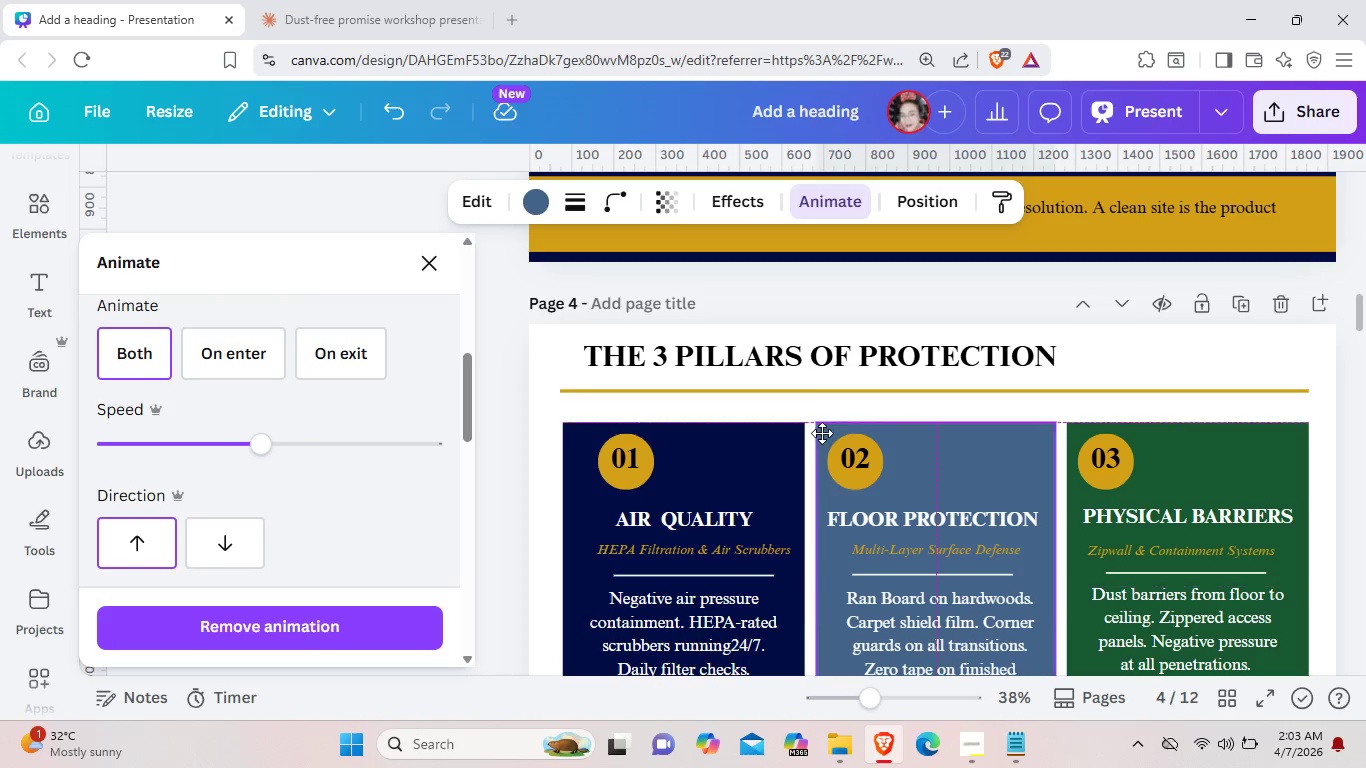 
left_click([894, 453])
 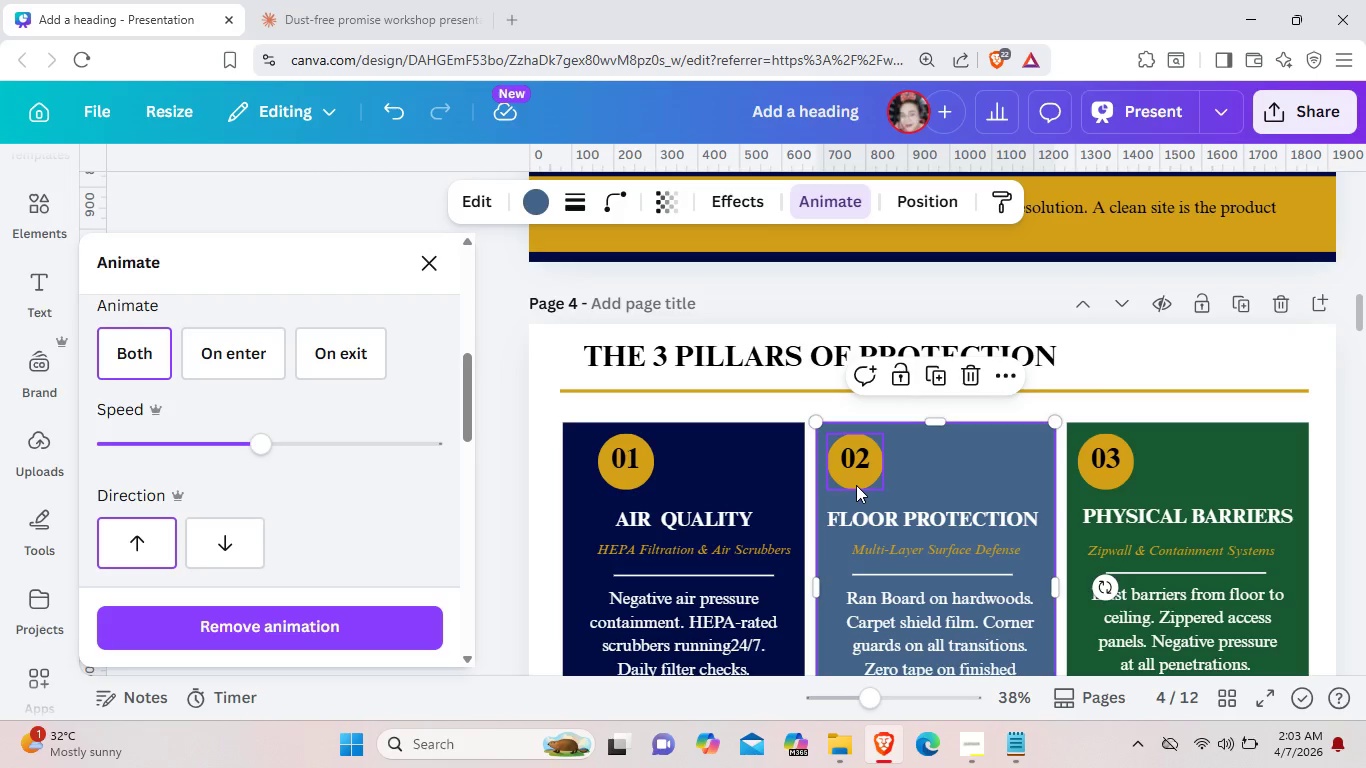 
left_click([856, 485])
 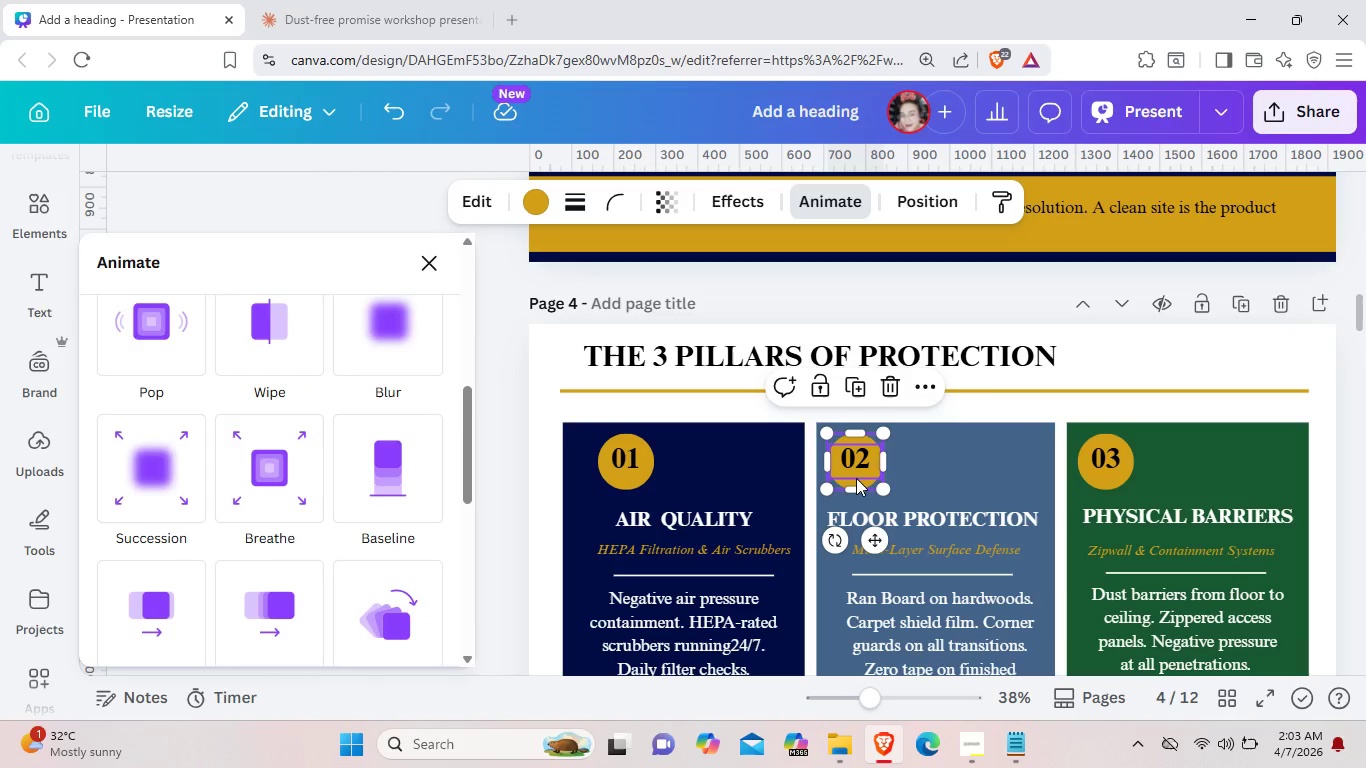 
hold_key(key=ControlLeft, duration=1.5)
left_click([856, 478])
 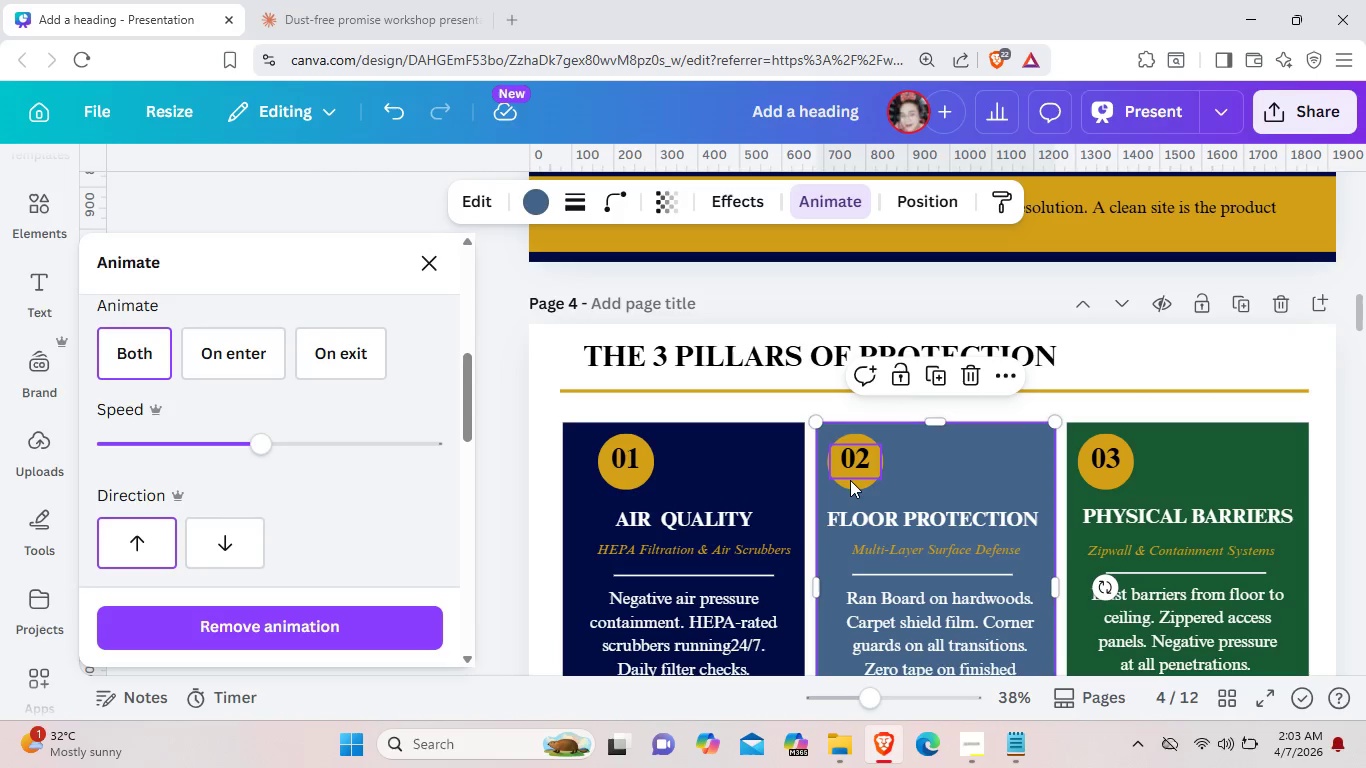 
hold_key(key=ControlLeft, duration=1.16)
left_click([850, 485])
 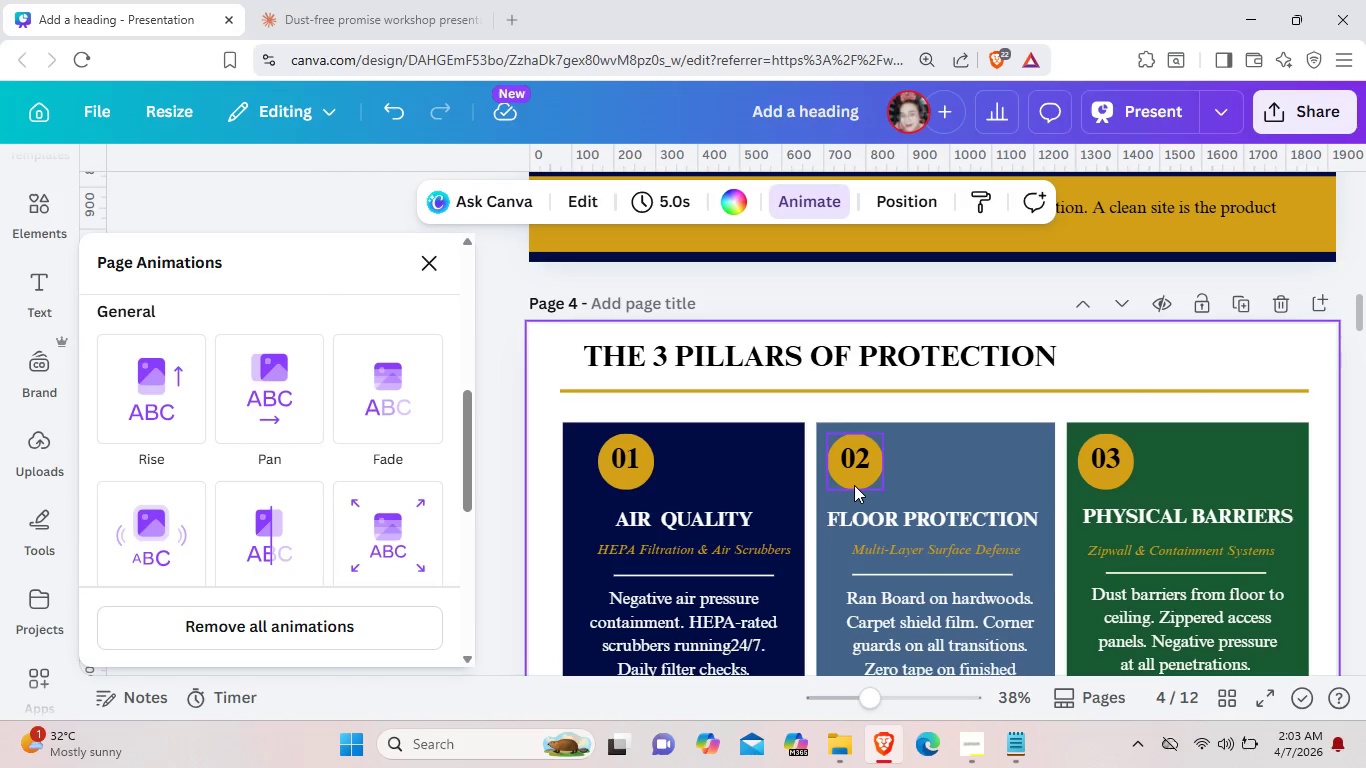 
left_click([854, 485])
 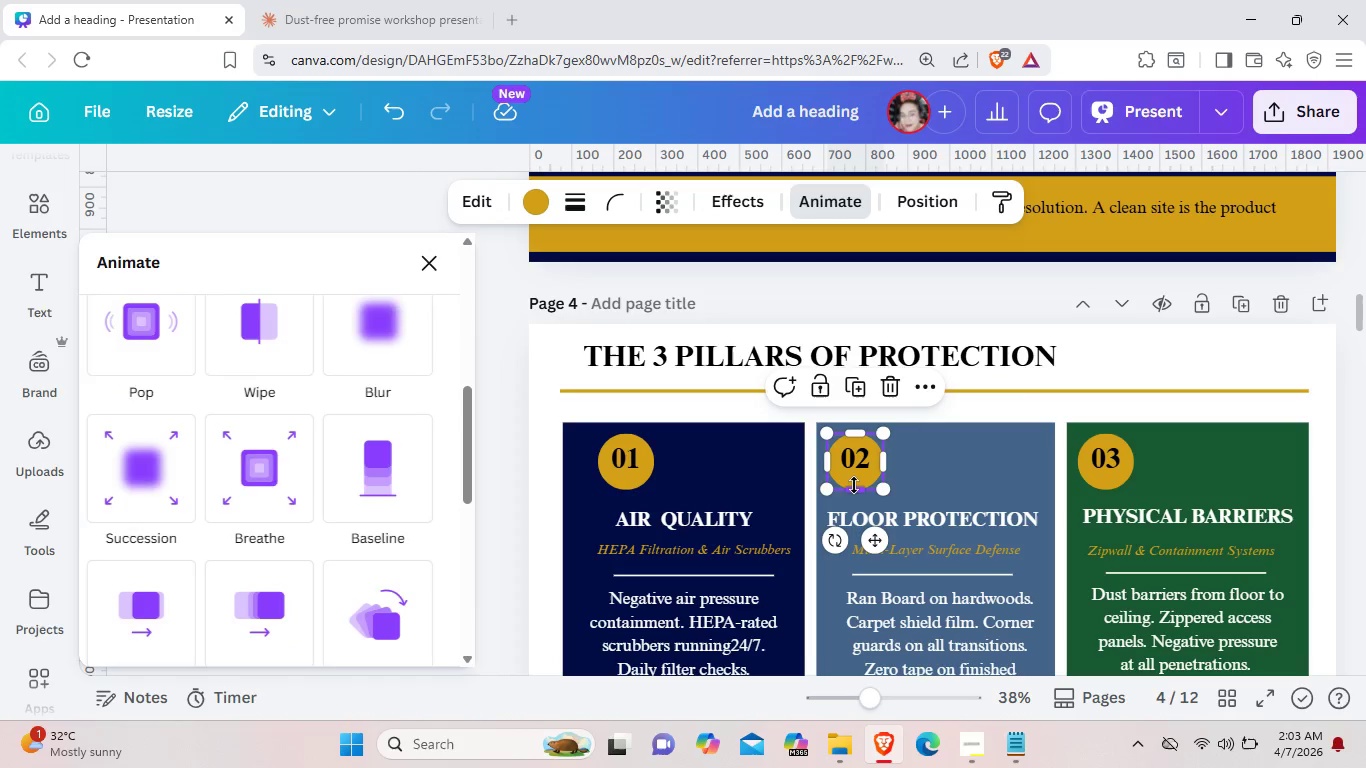 
hold_key(key=ControlLeft, duration=1.5)
left_click([866, 455])
 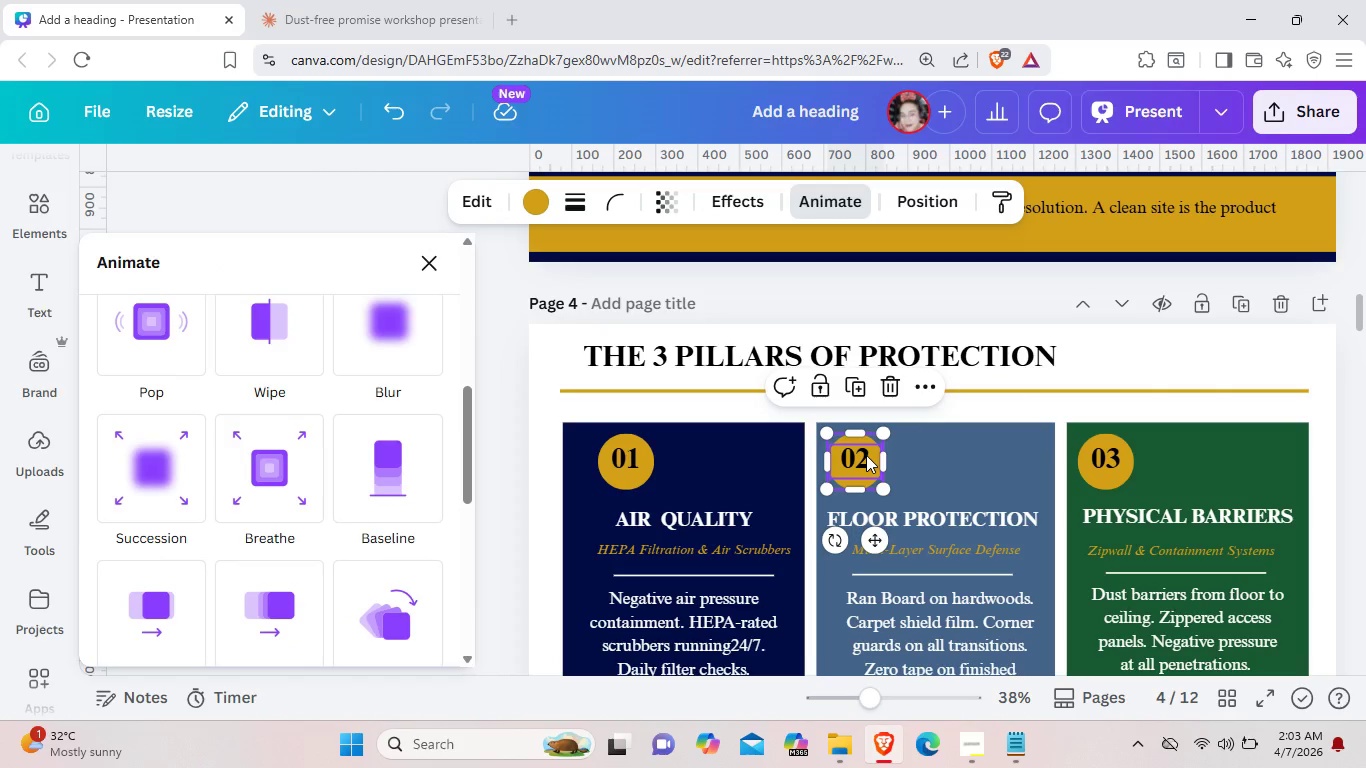 
hold_key(key=ControlLeft, duration=1.52)
right_click([865, 472])
 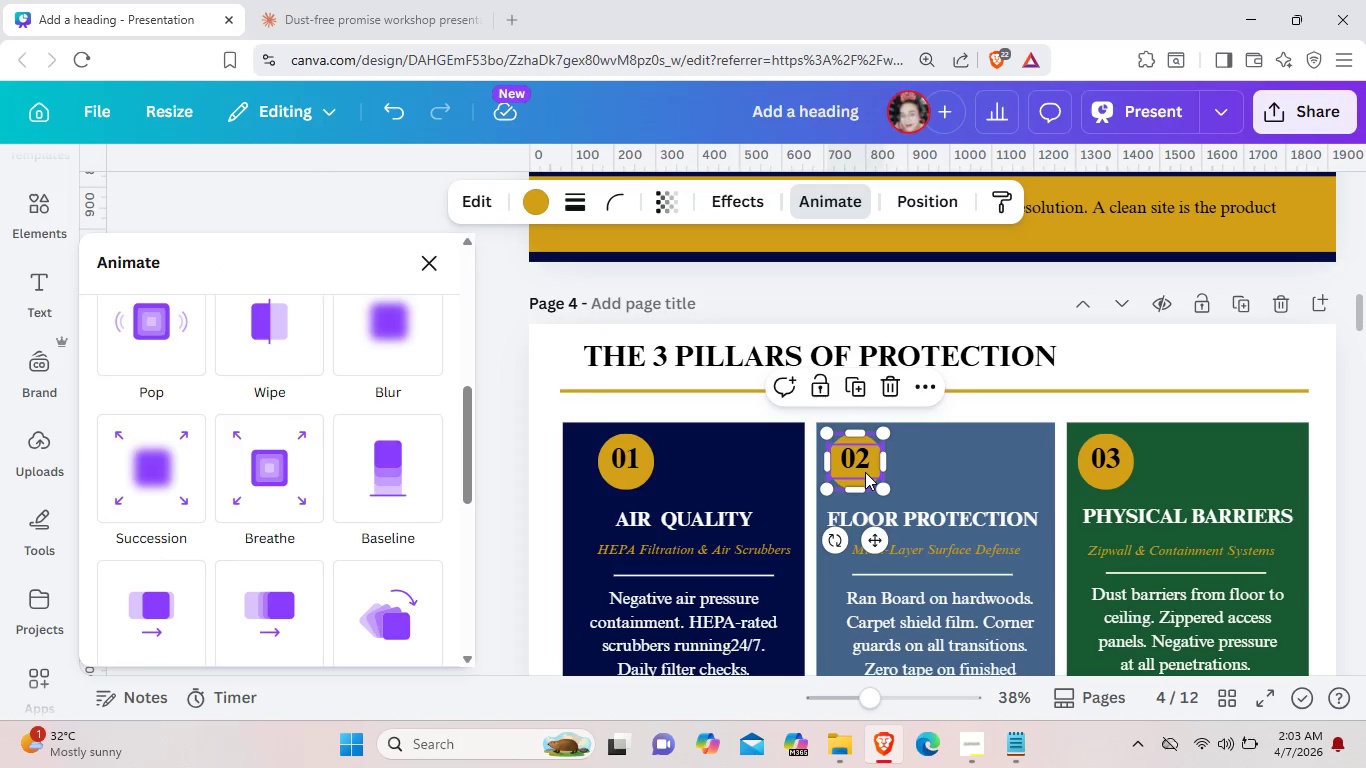 
hold_key(key=ControlLeft, duration=1.22)
 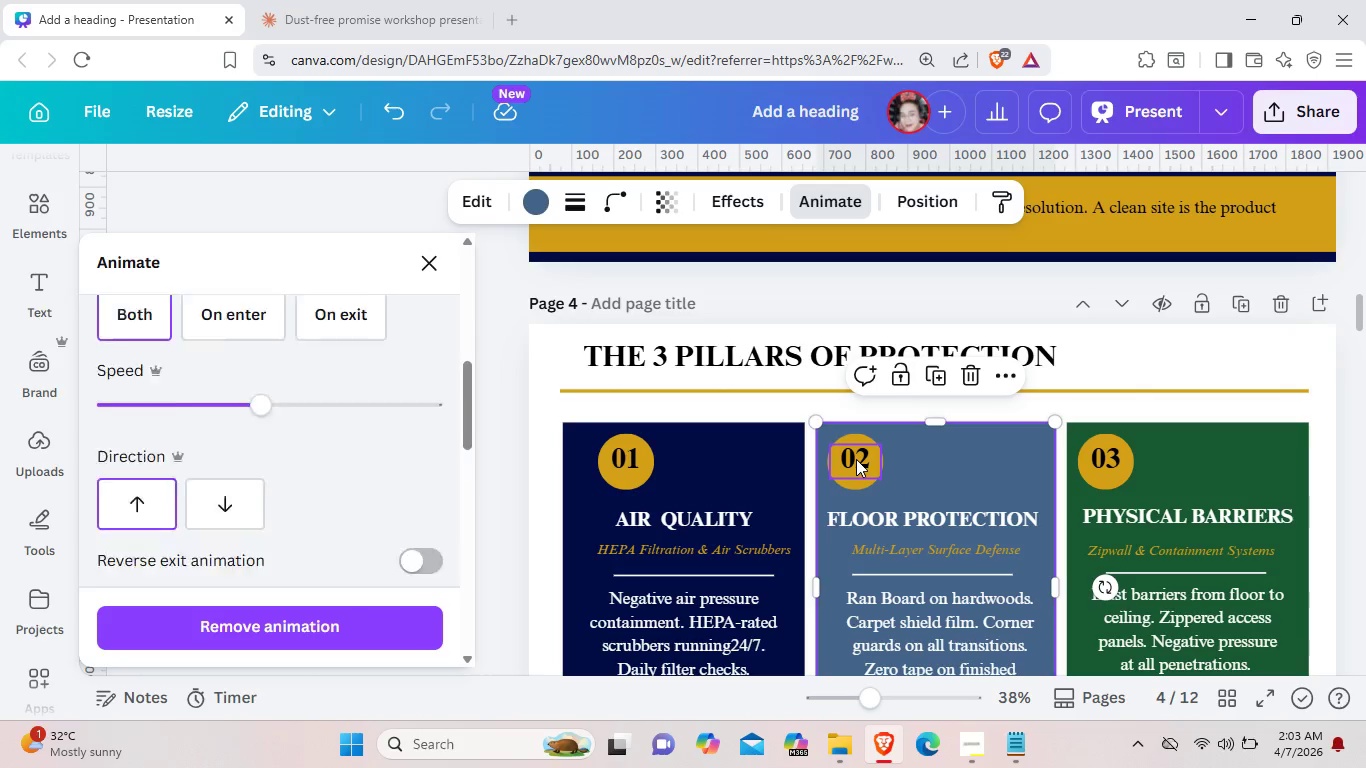 
right_click([856, 459])
 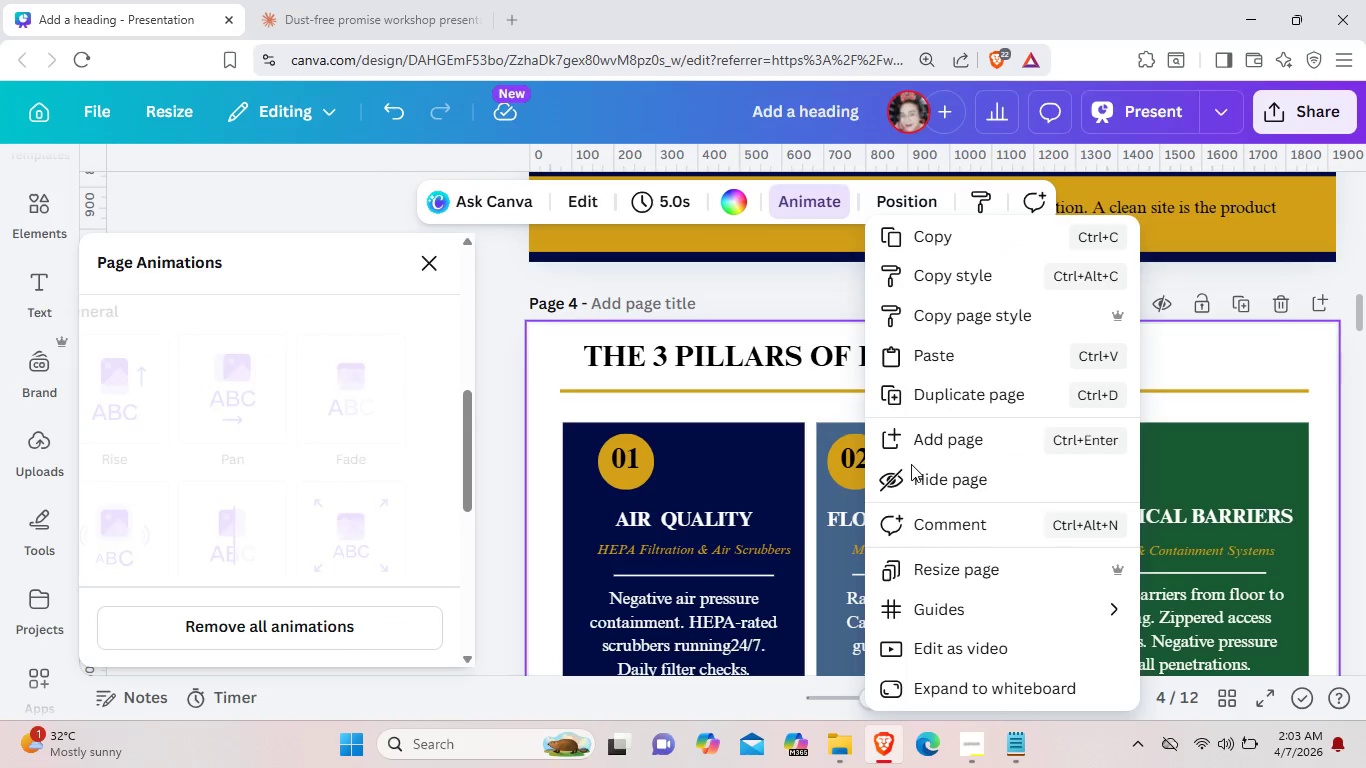 
left_click([912, 466])
 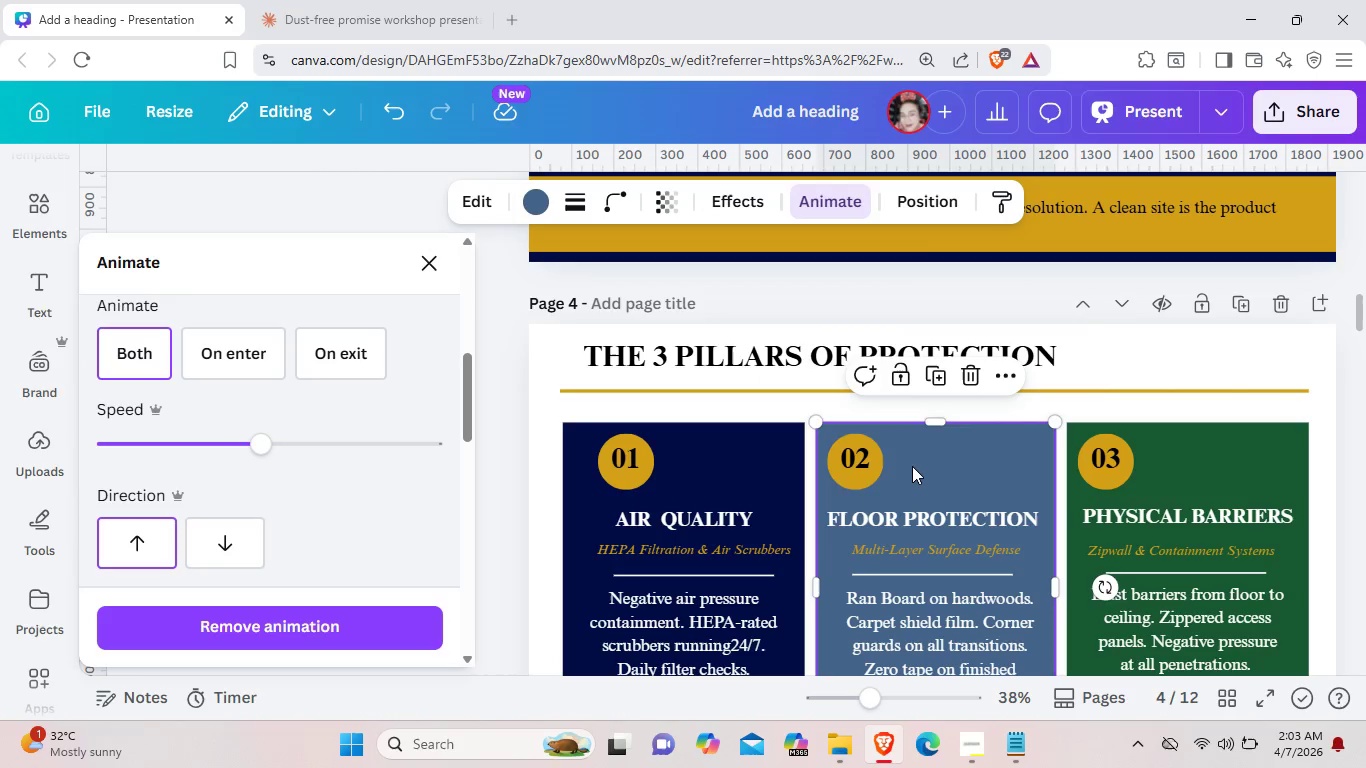 
left_click([912, 466])
 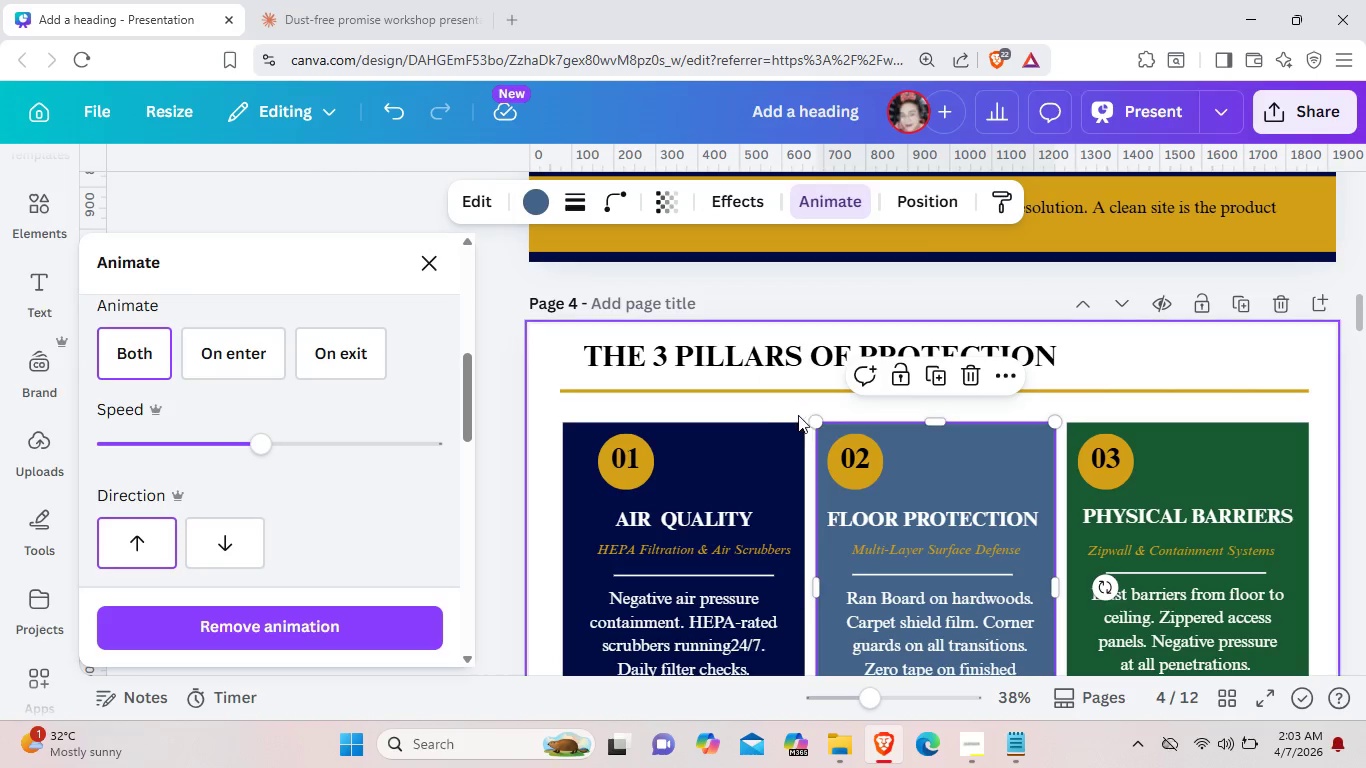 
left_click([783, 412])
 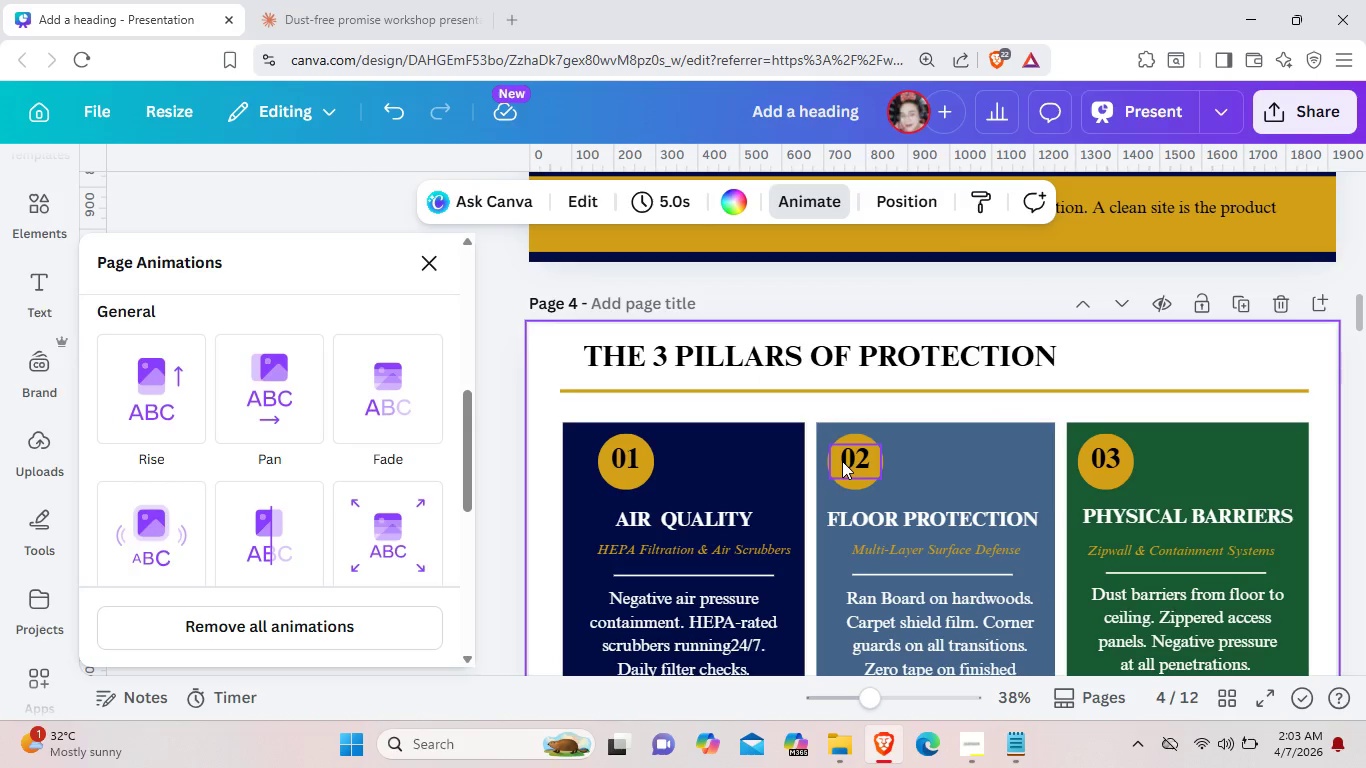 
left_click([855, 485])
 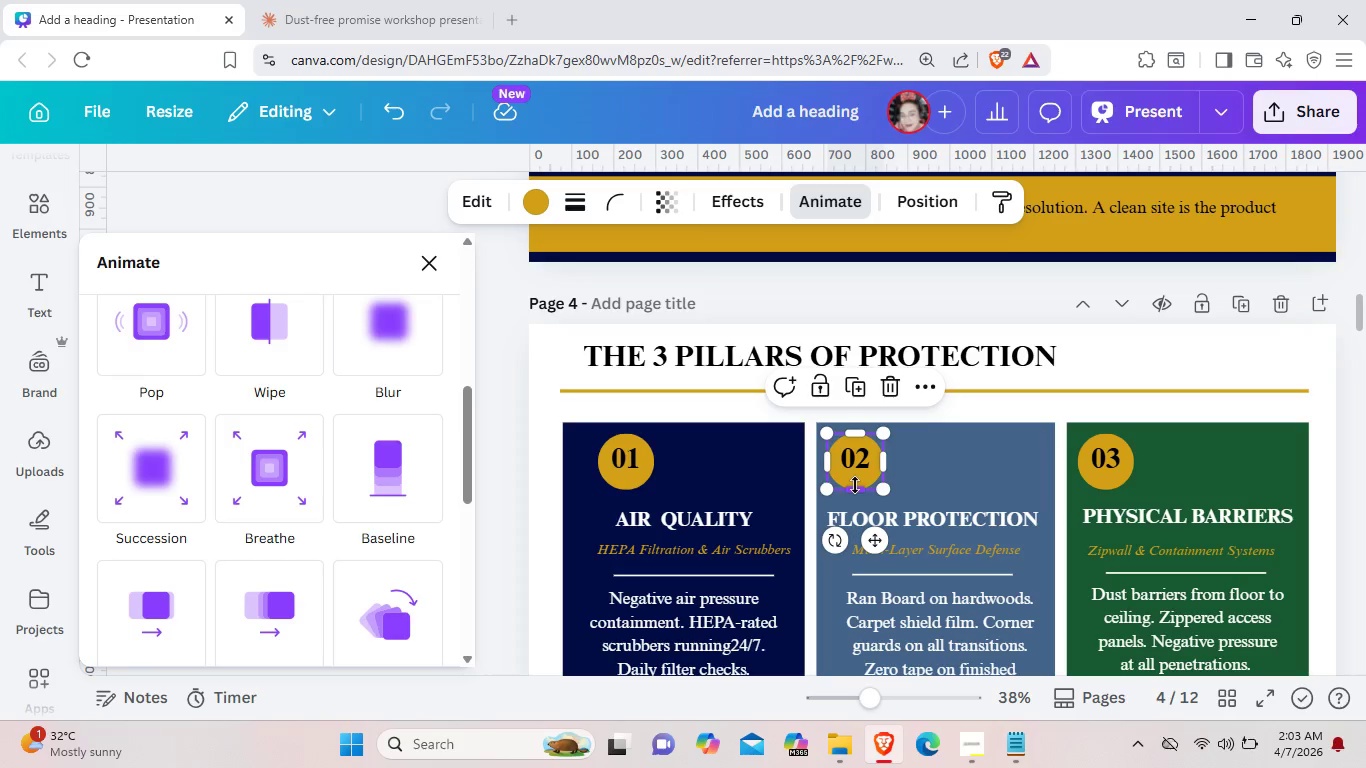 
scroll: coordinate [195, 598], scroll_direction: down, amount: 6.0
 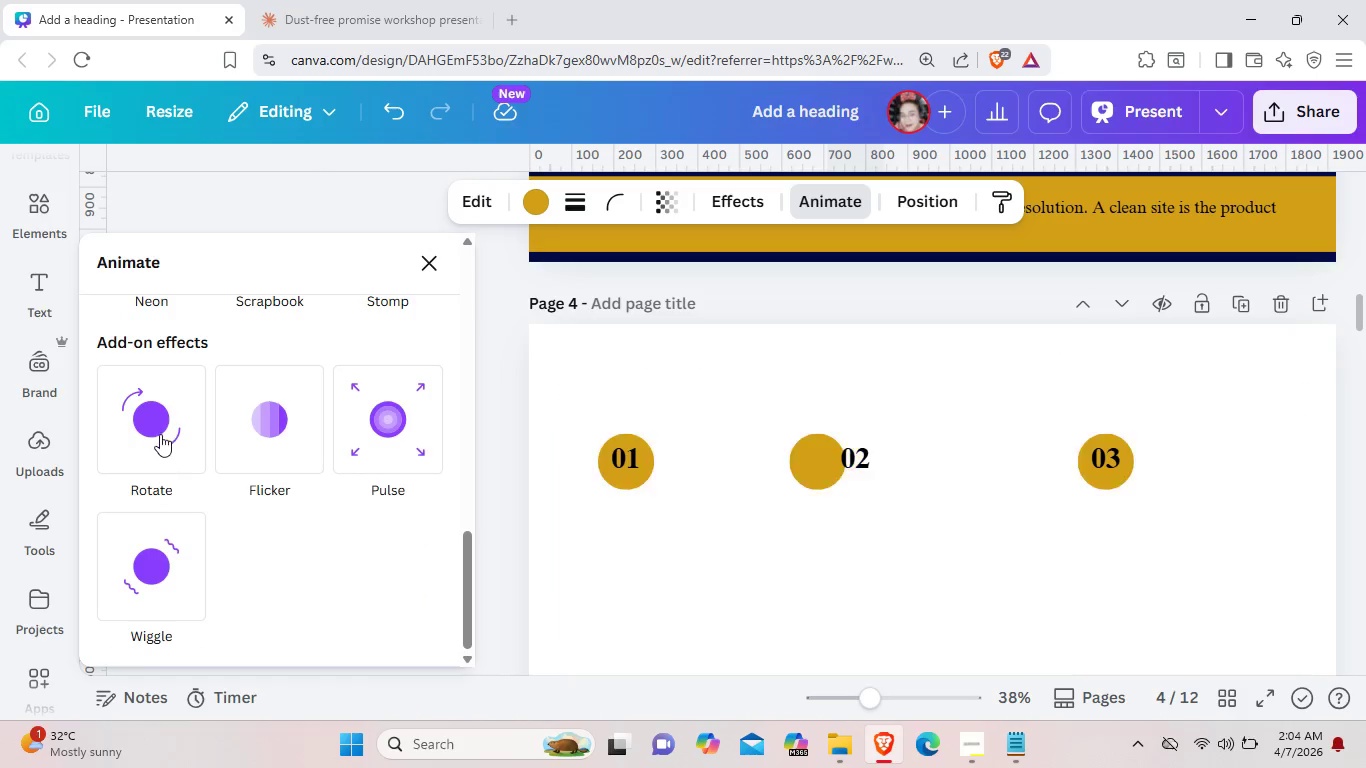 
left_click([160, 434])
 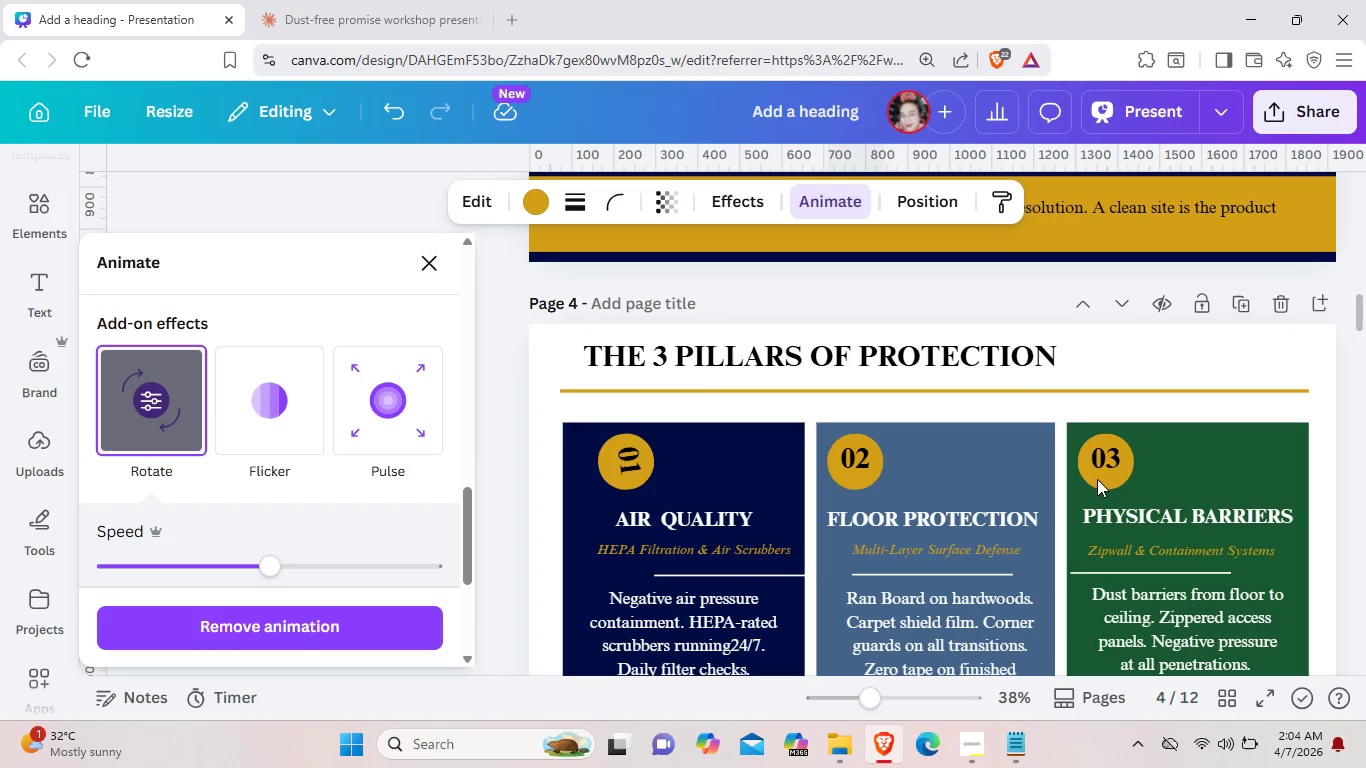 
wait(7.3)
 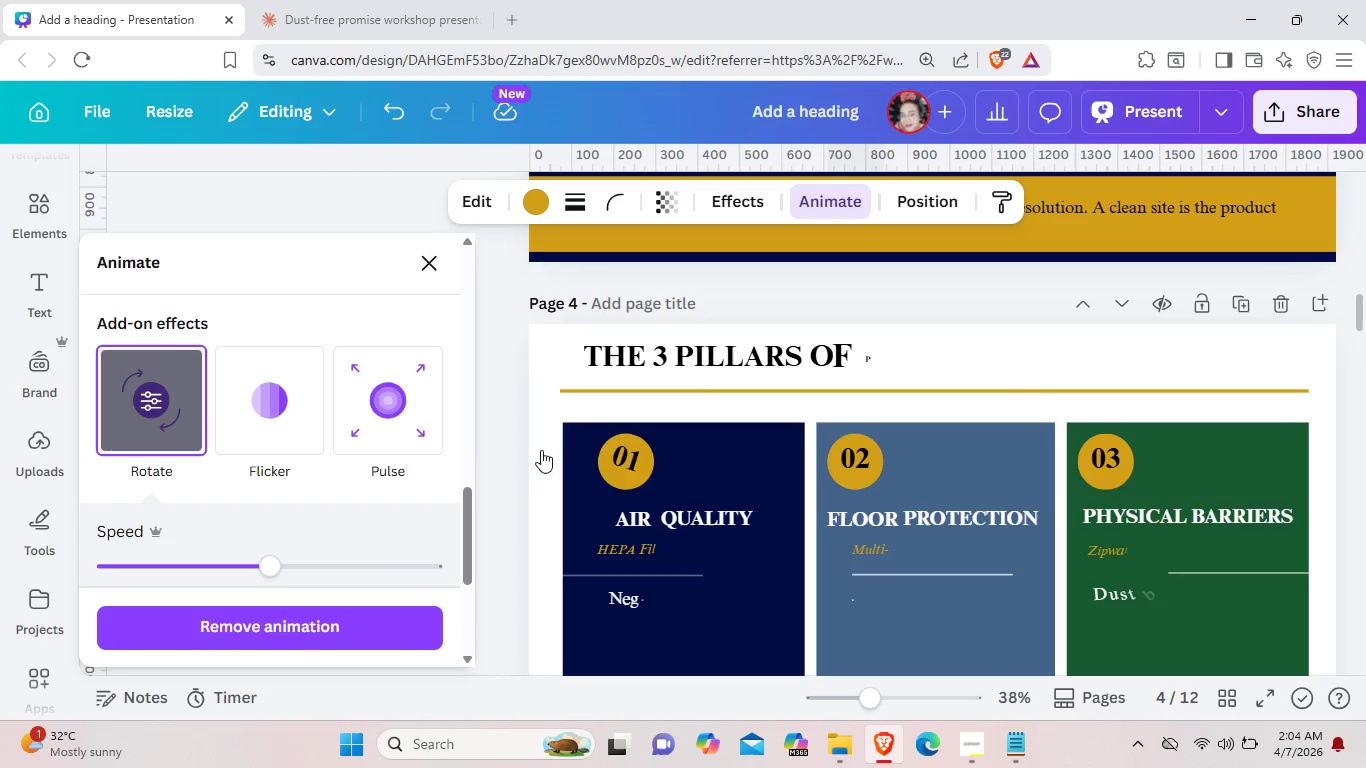 
left_click([1097, 479])
 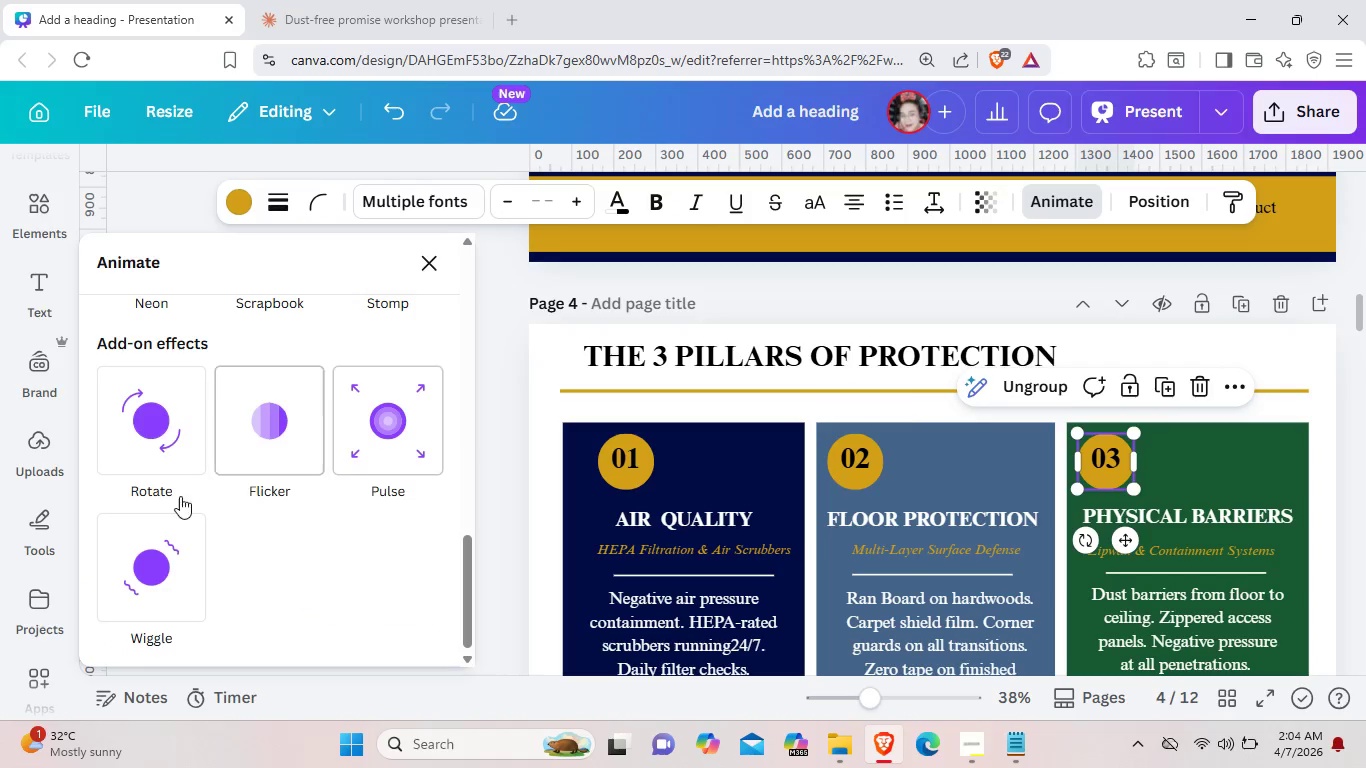 
left_click([134, 441])
 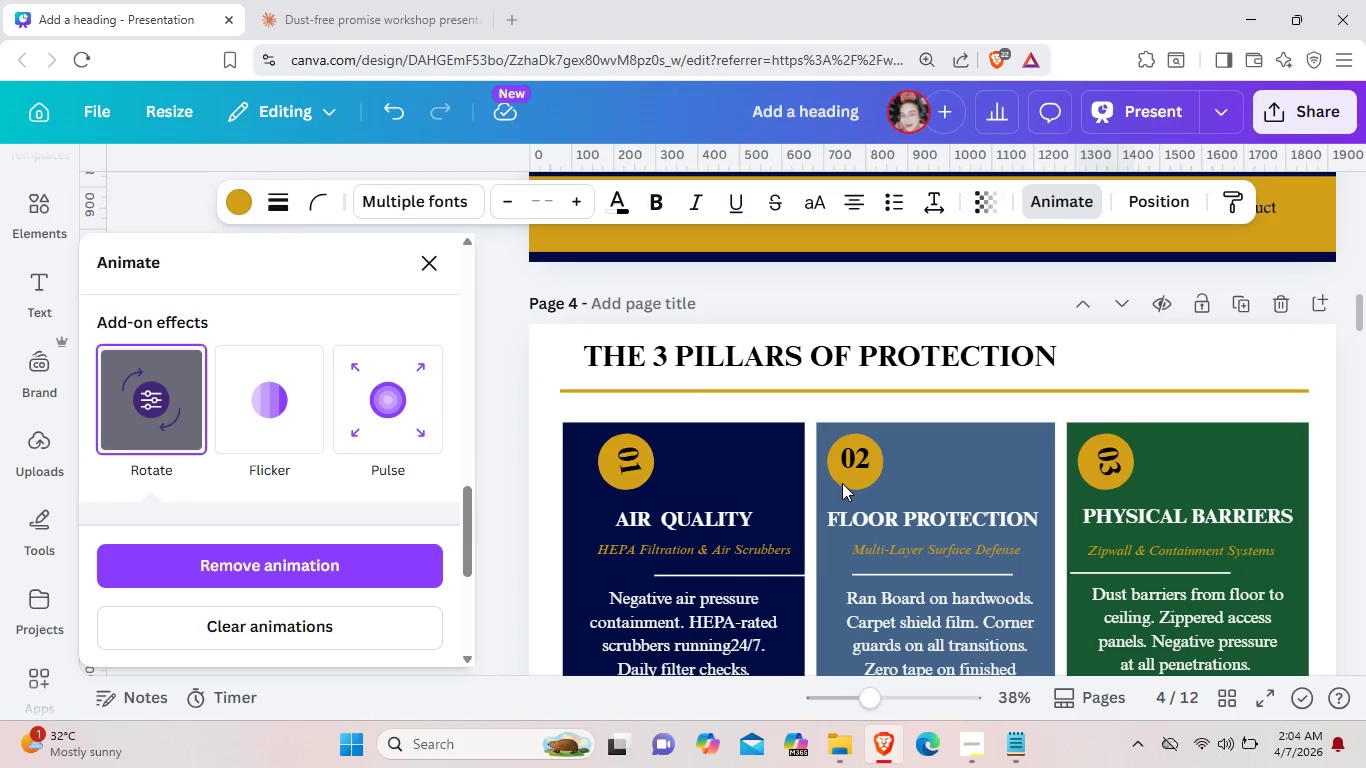 
wait(7.52)
 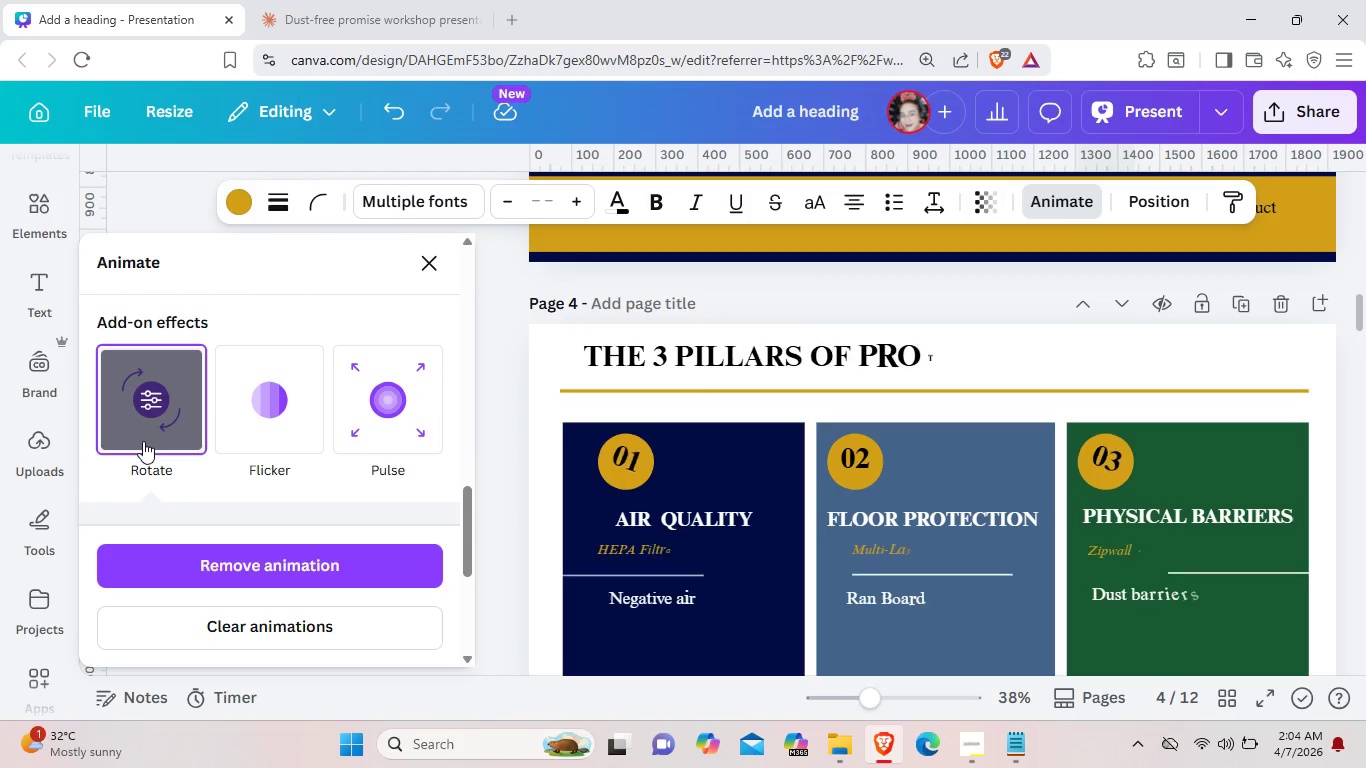 
left_click([854, 489])
 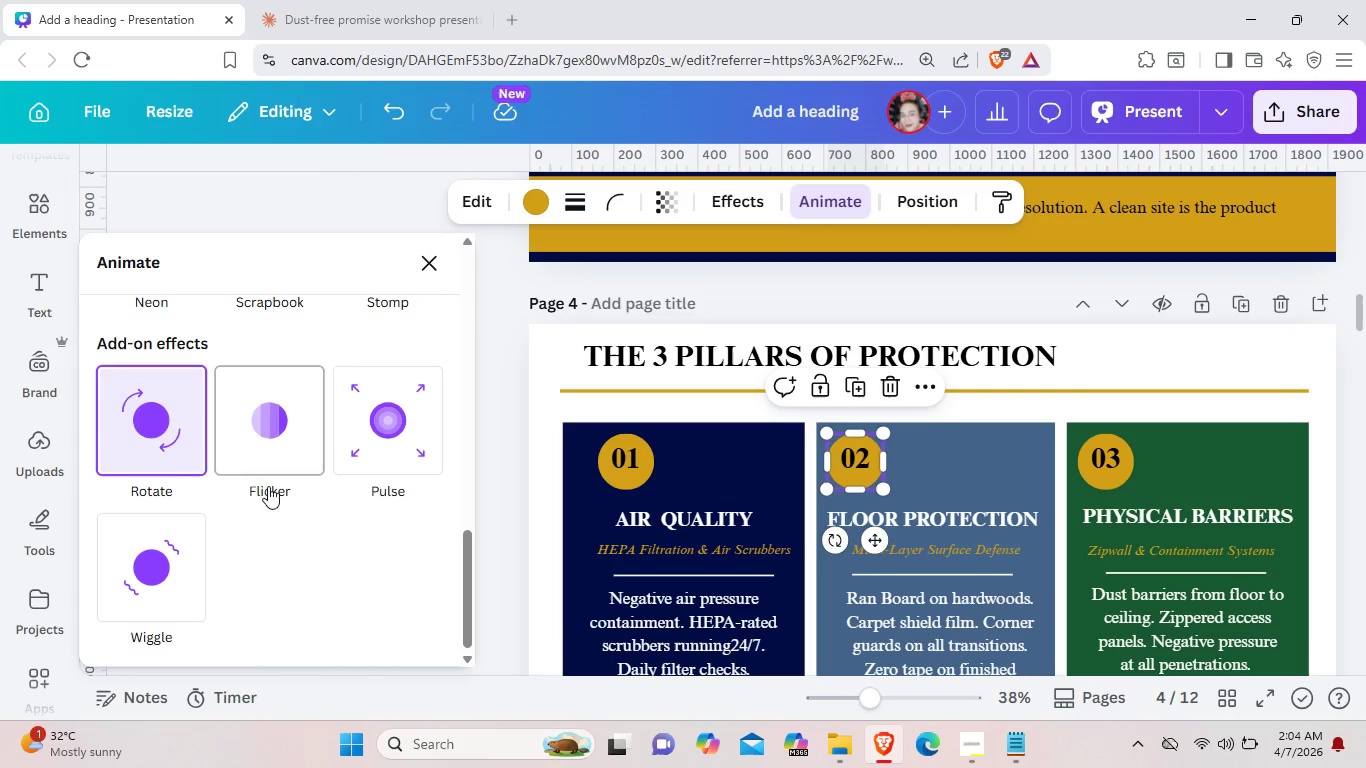 
left_click([164, 436])
 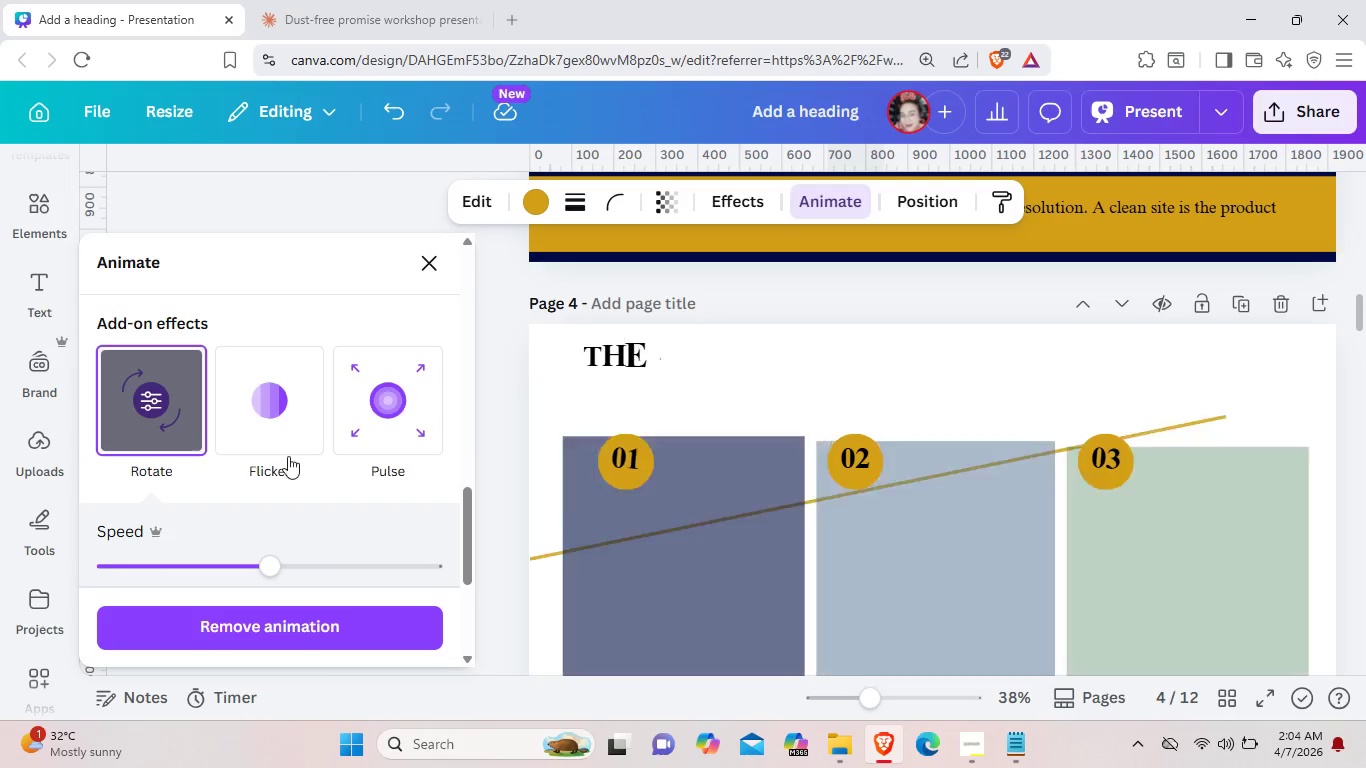 
mouse_move([598, 508])
 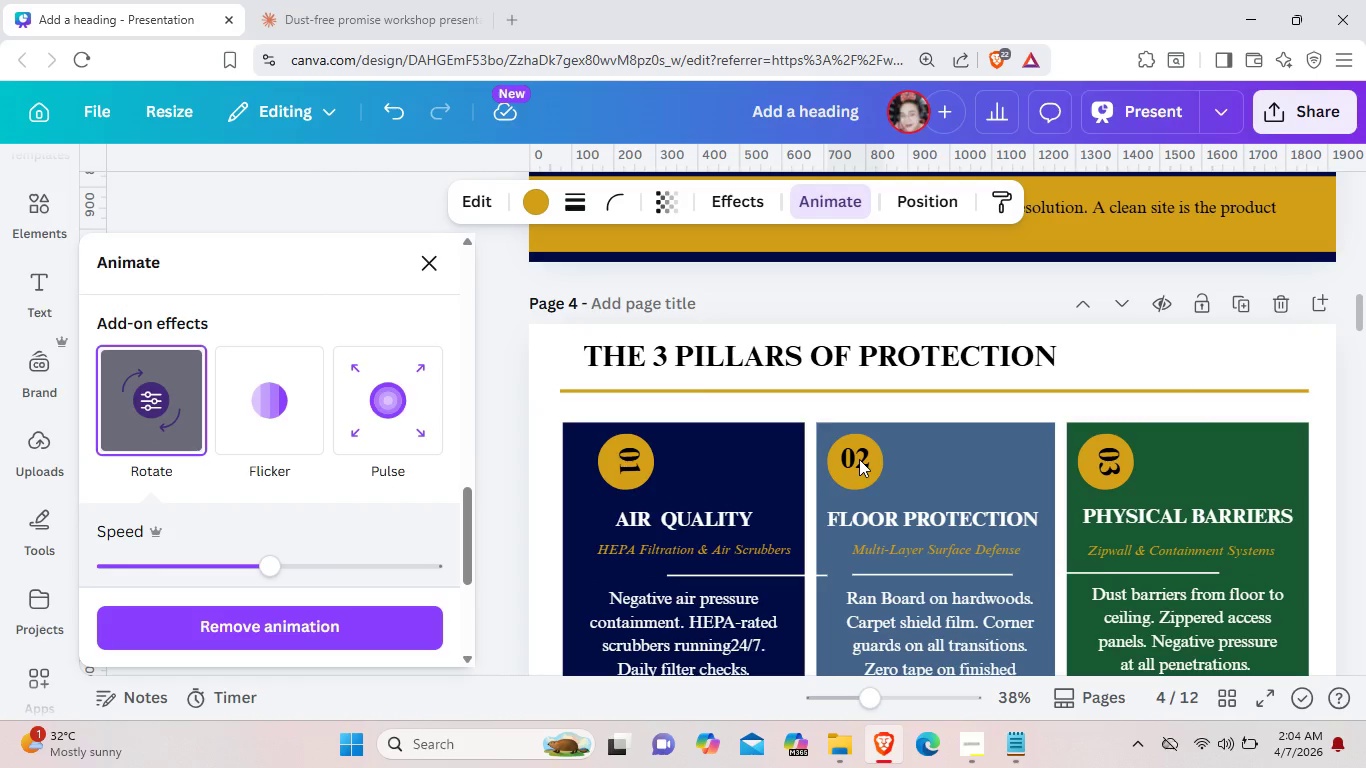 
left_click([859, 459])
 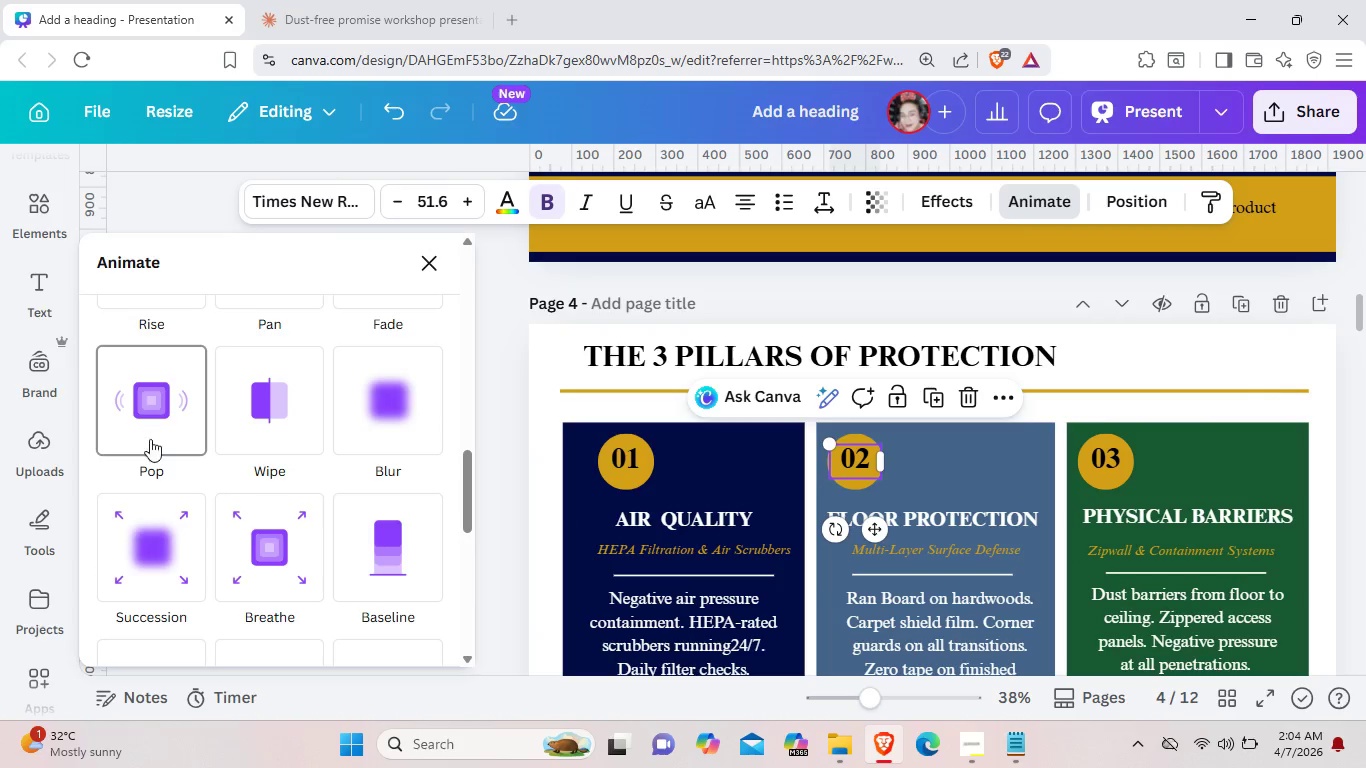 
scroll: coordinate [138, 579], scroll_direction: down, amount: 4.0
 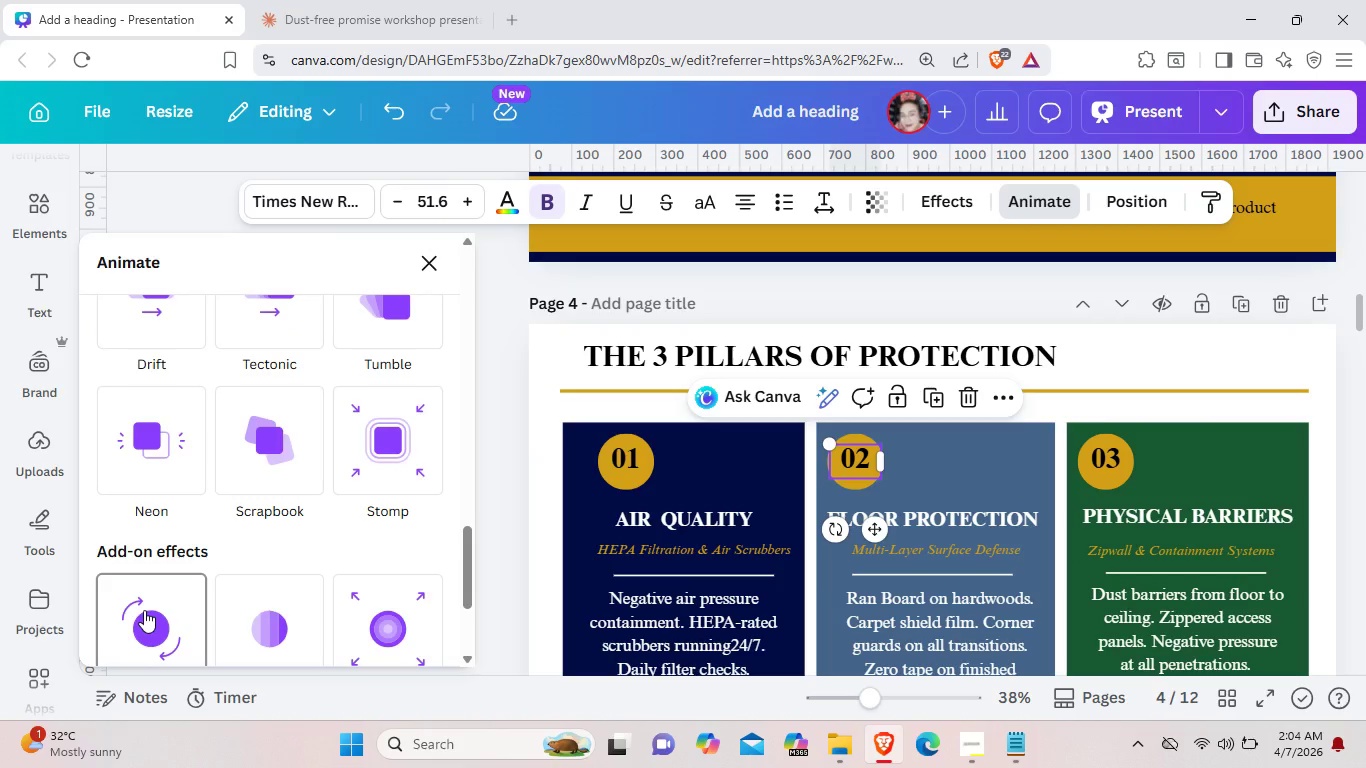 
left_click([144, 610])
 